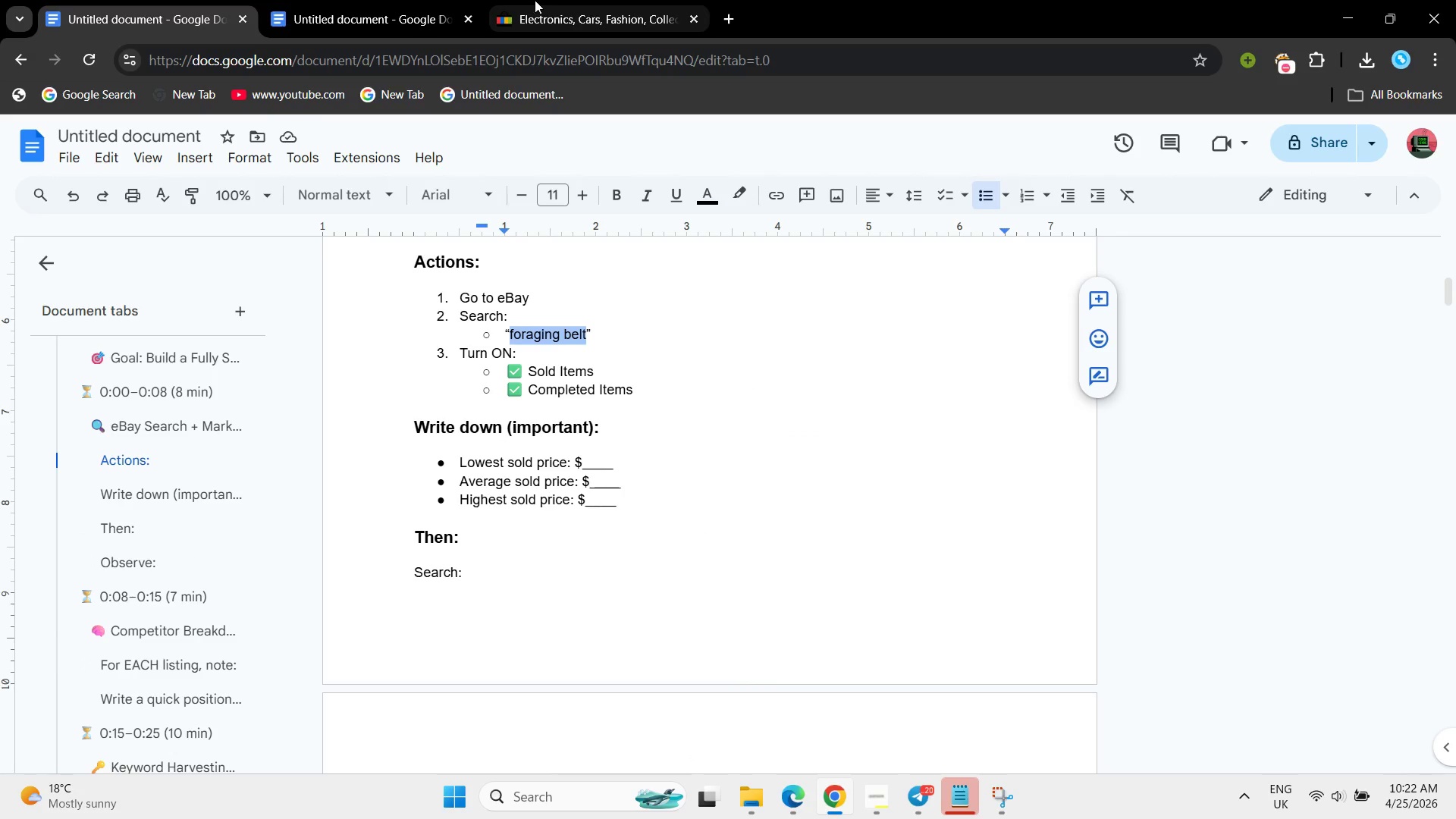 
left_click([535, 0])
 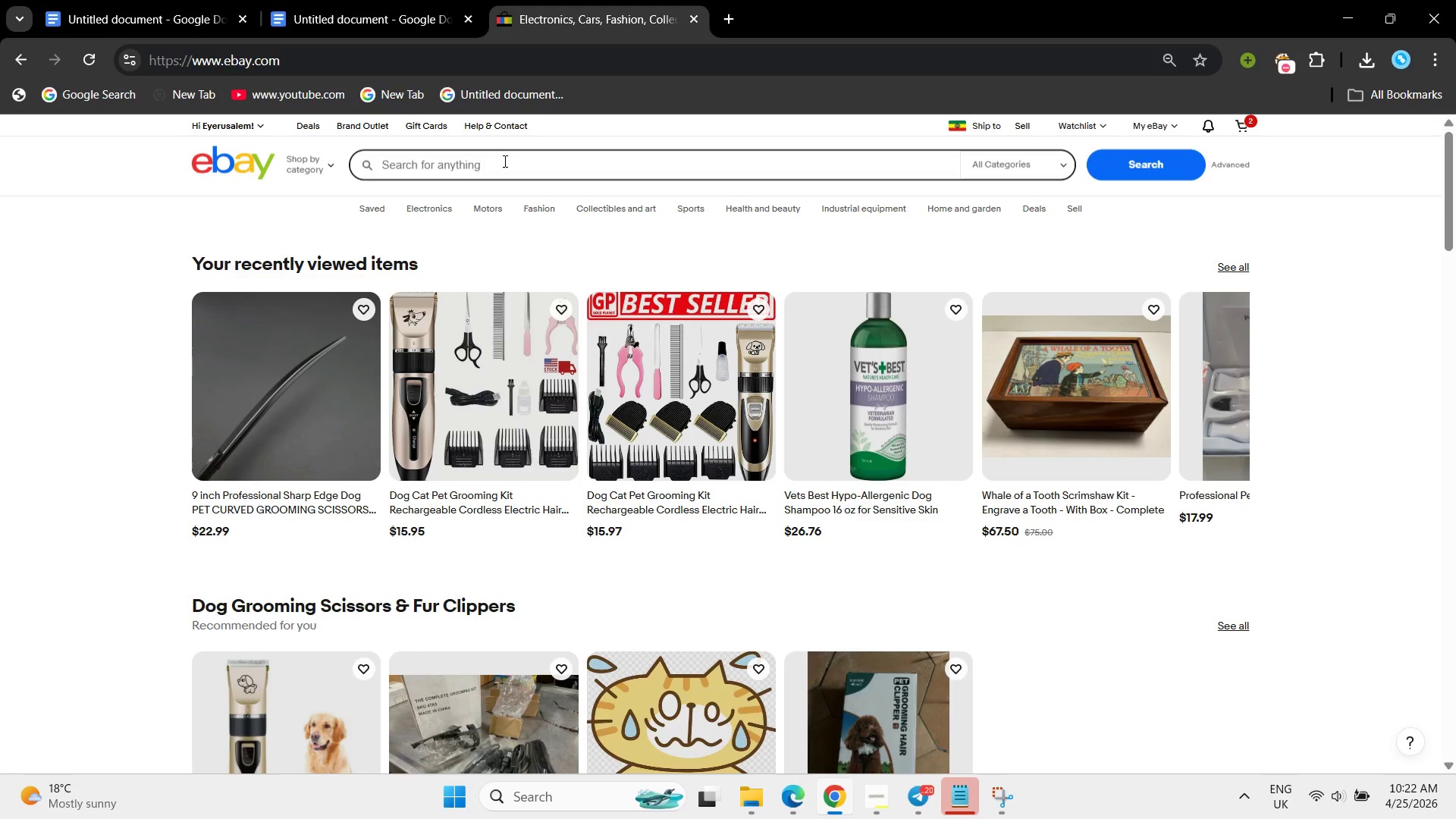 
left_click([504, 161])
 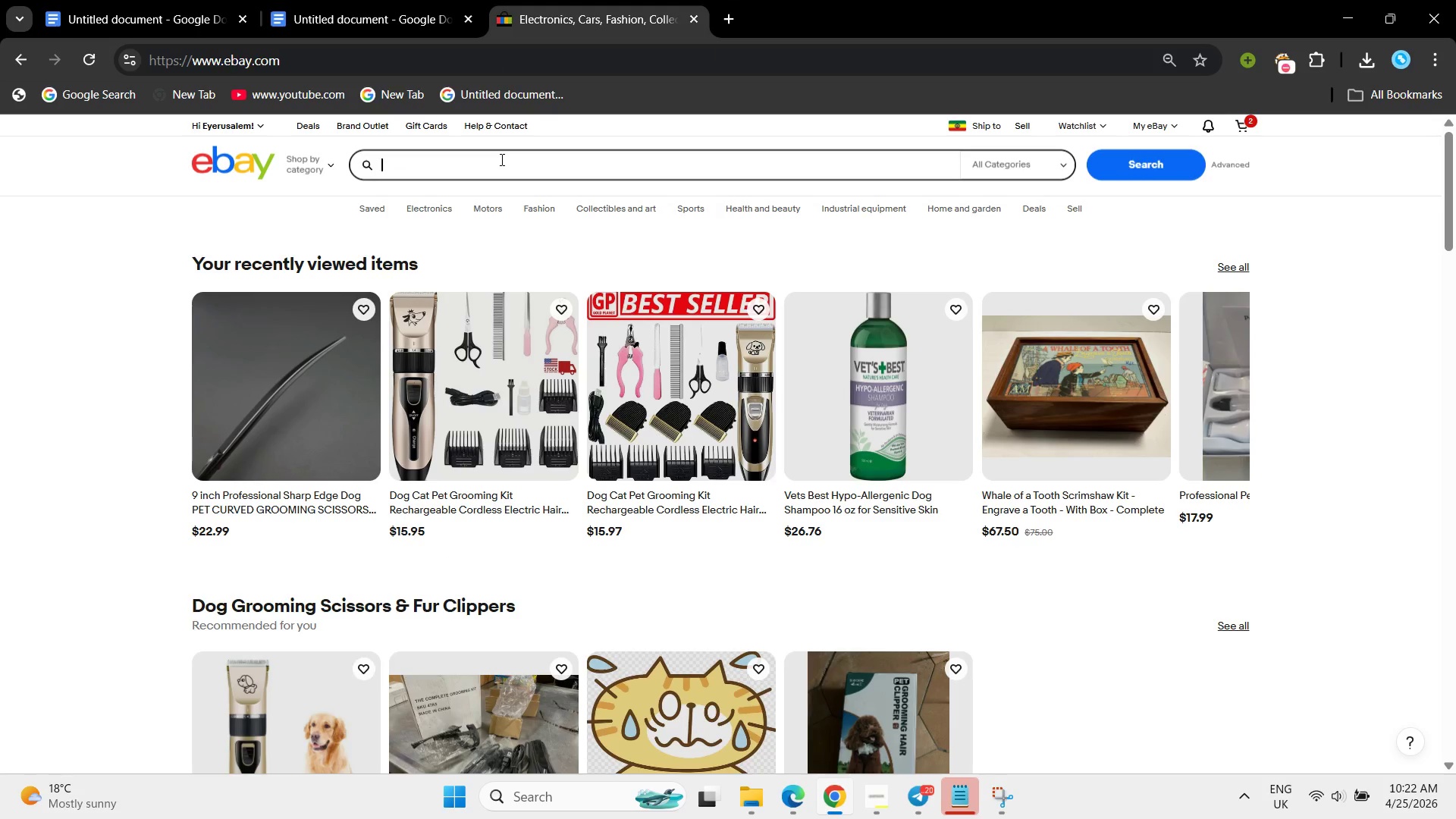 
key(Control+ControlLeft)
 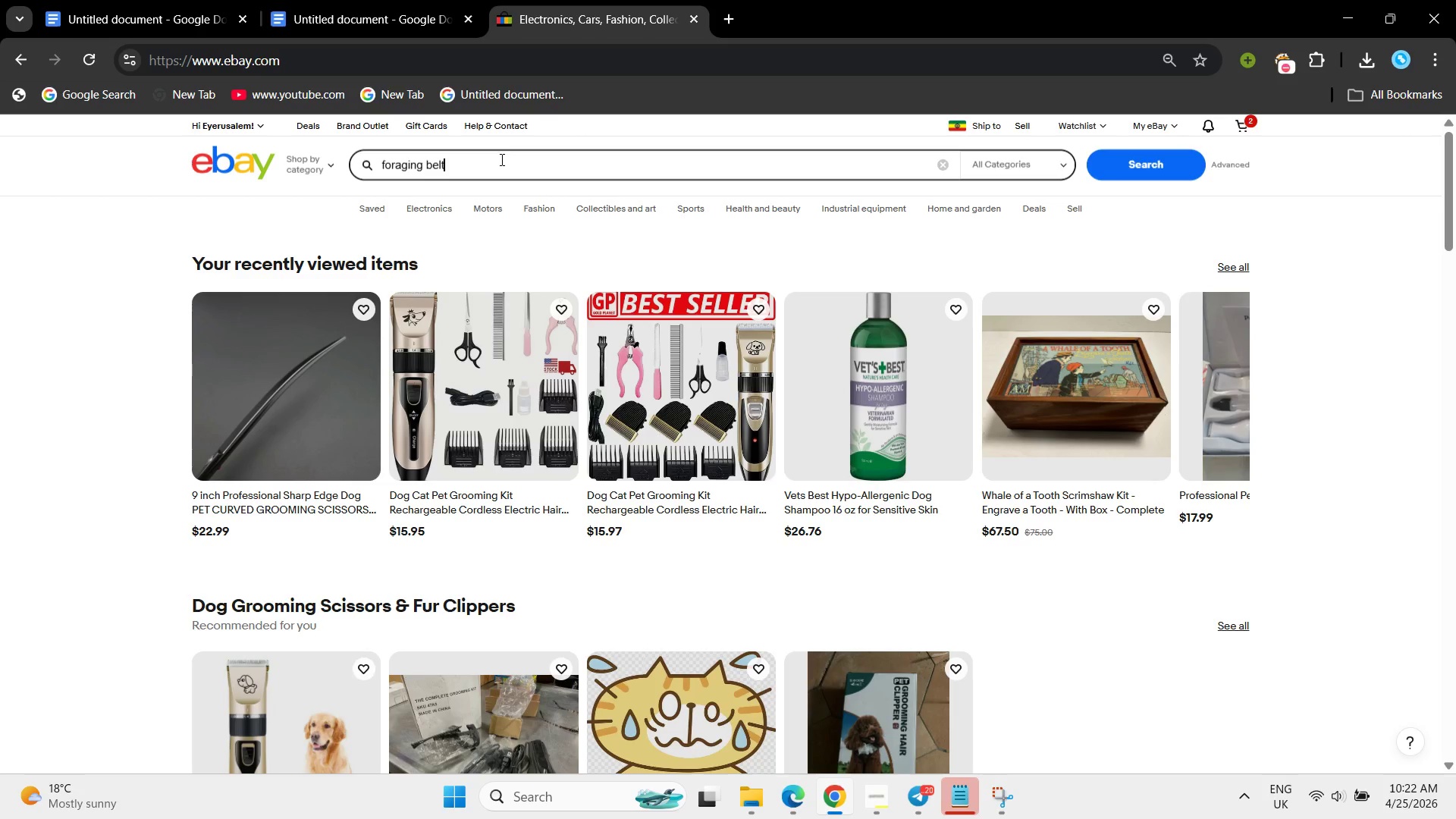 
key(Control+V)
 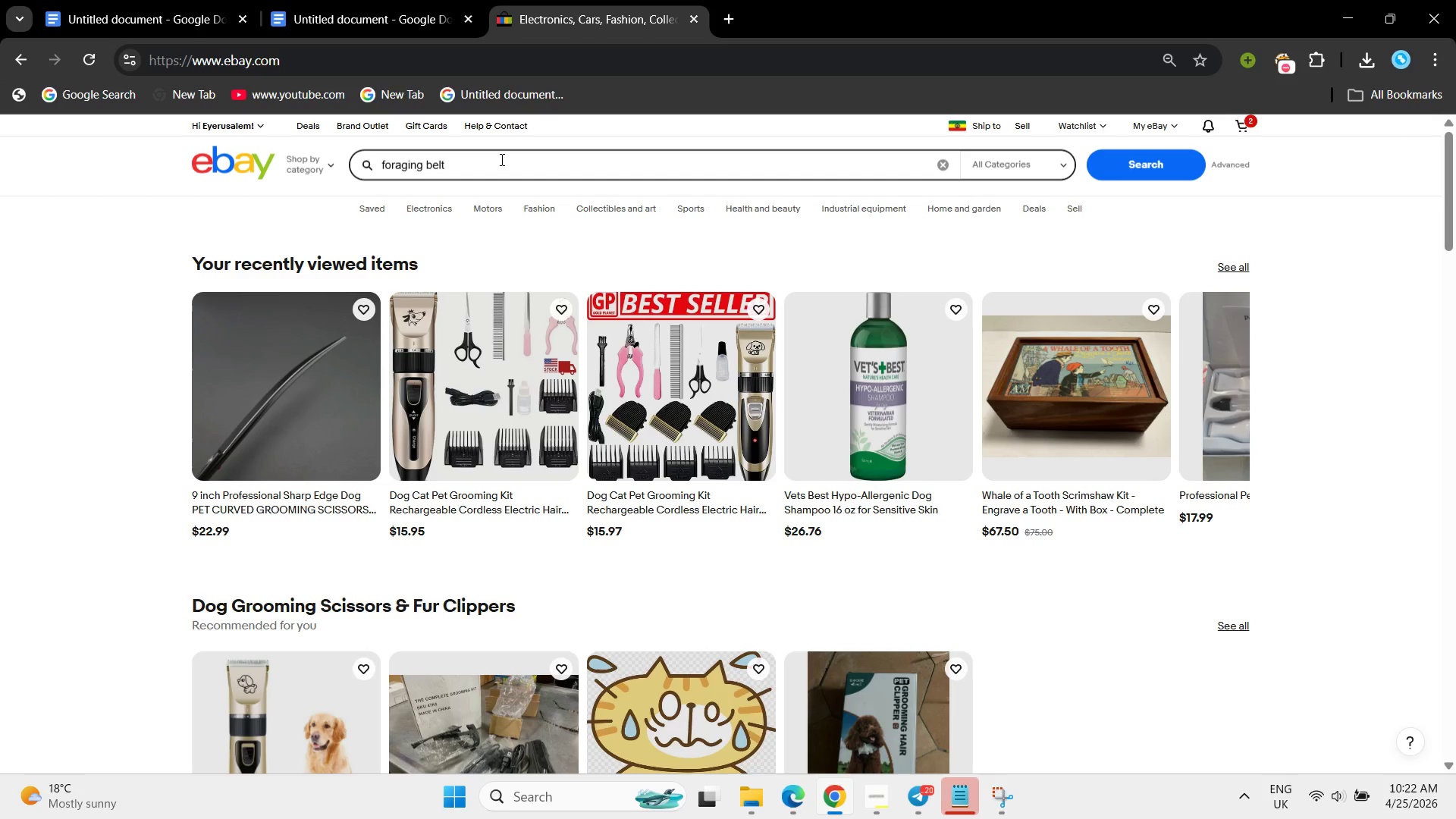 
key(Enter)
 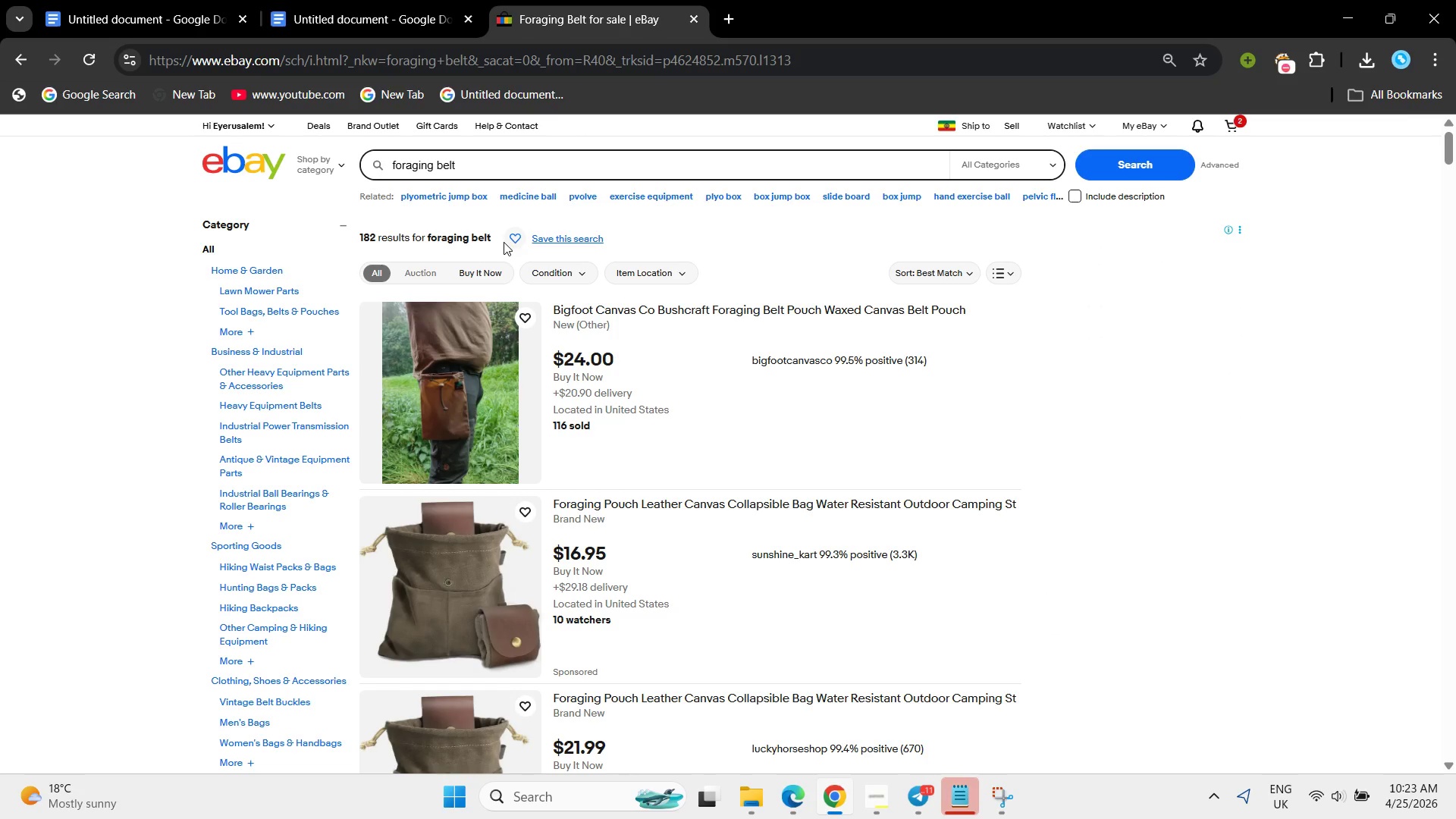 
wait(50.83)
 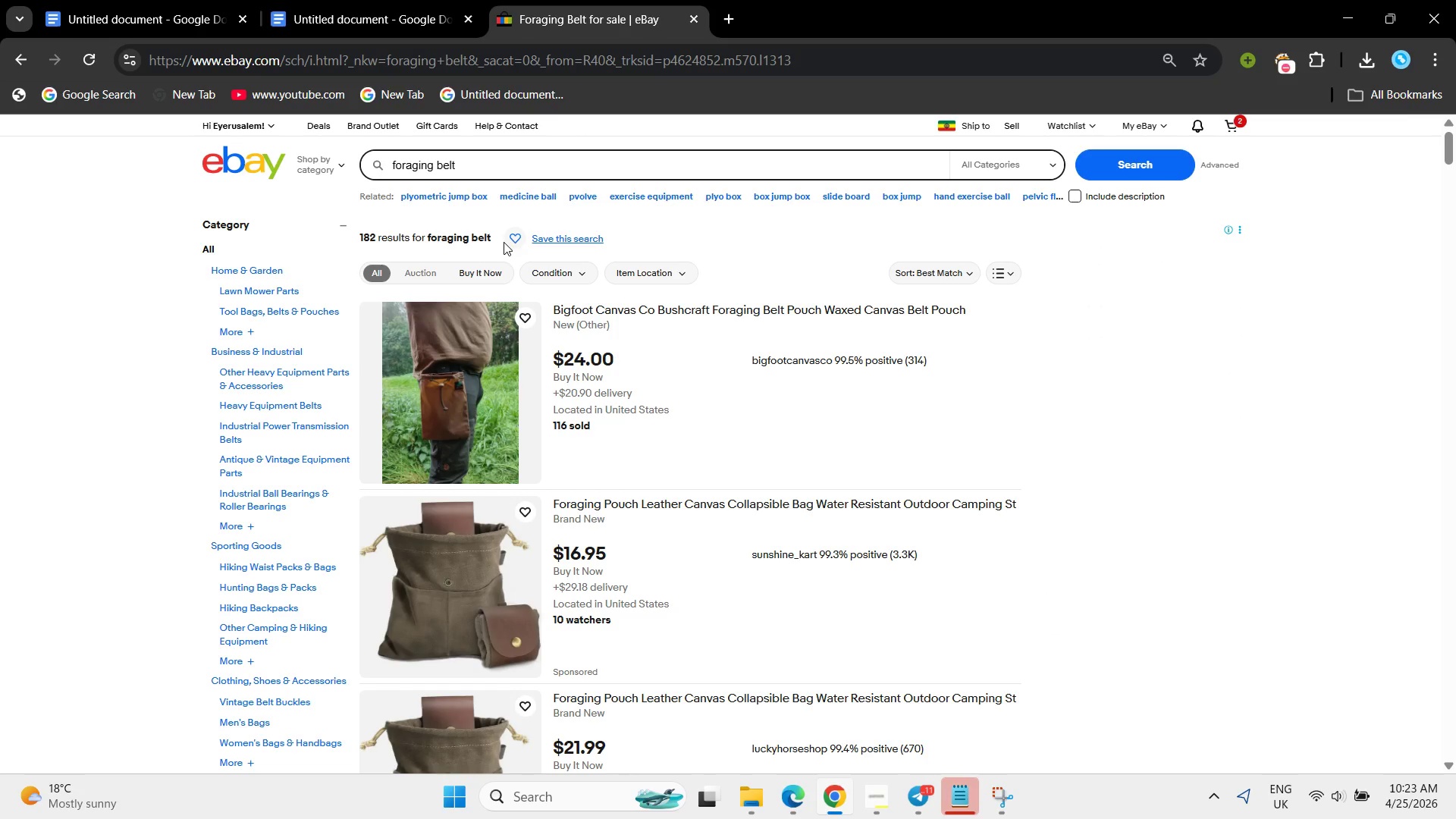 
scroll: coordinate [450, 537], scroll_direction: down, amount: 2.0
 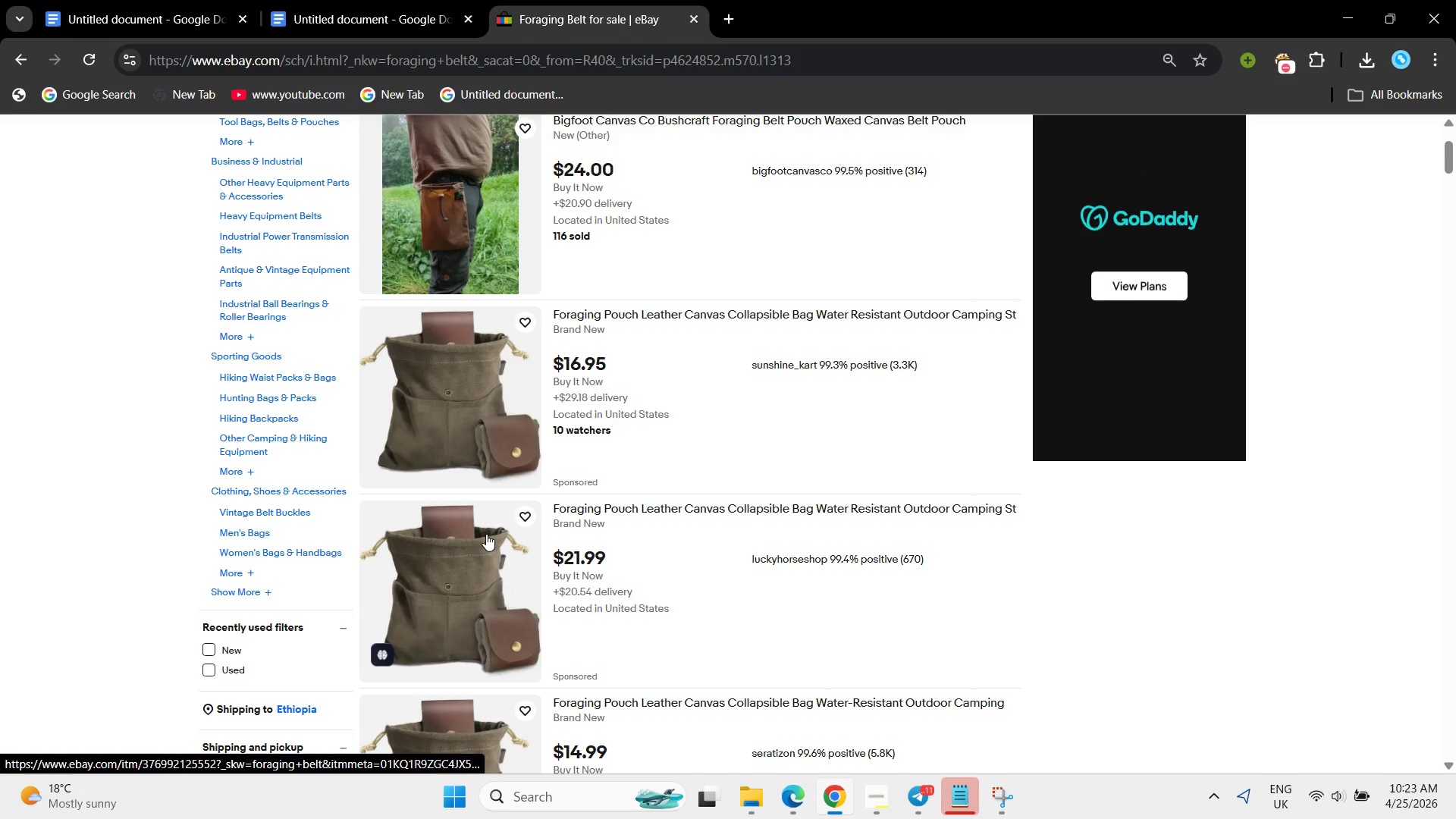 
scroll: coordinate [486, 534], scroll_direction: up, amount: 6.0
 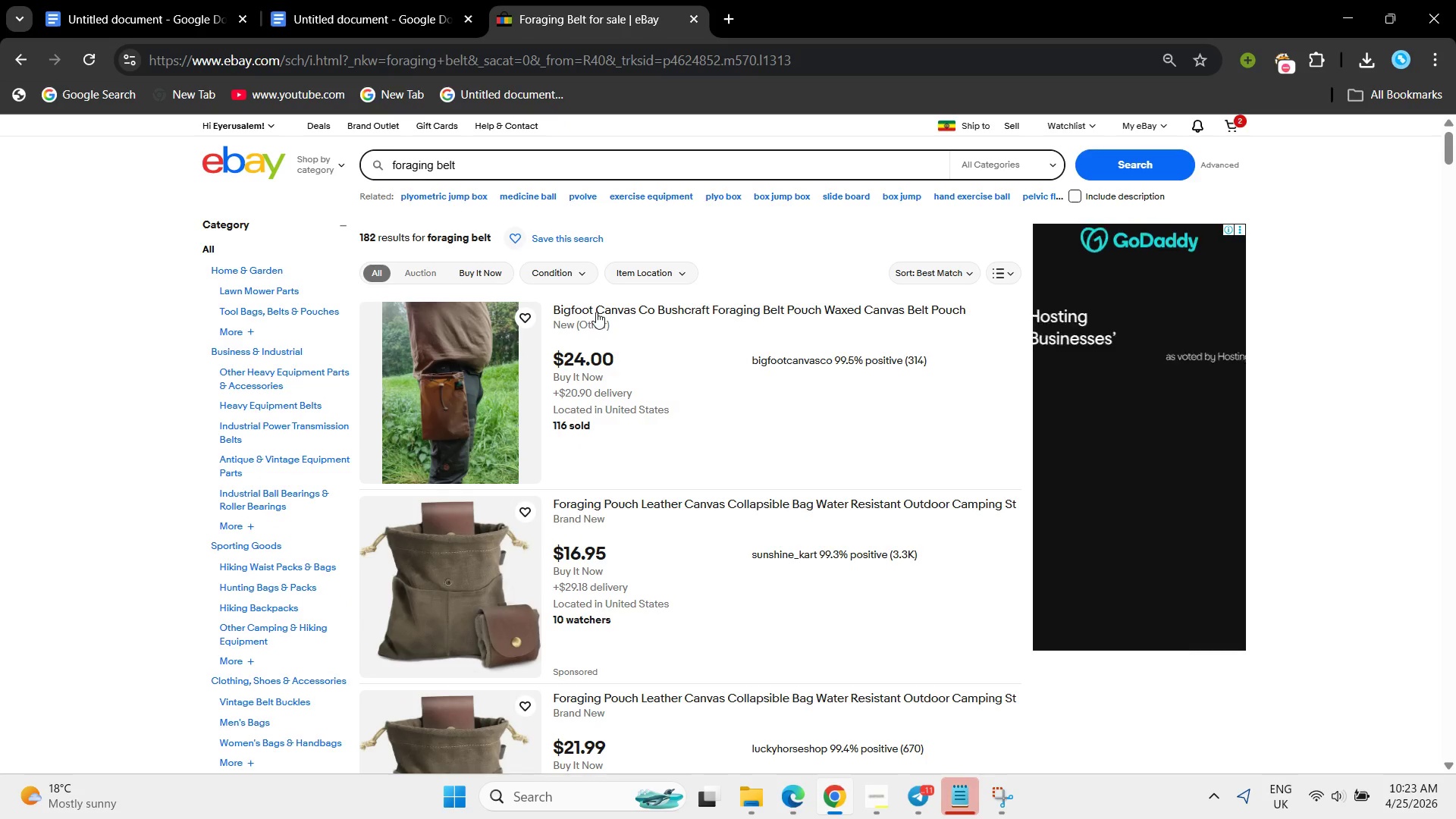 
left_click([596, 312])
 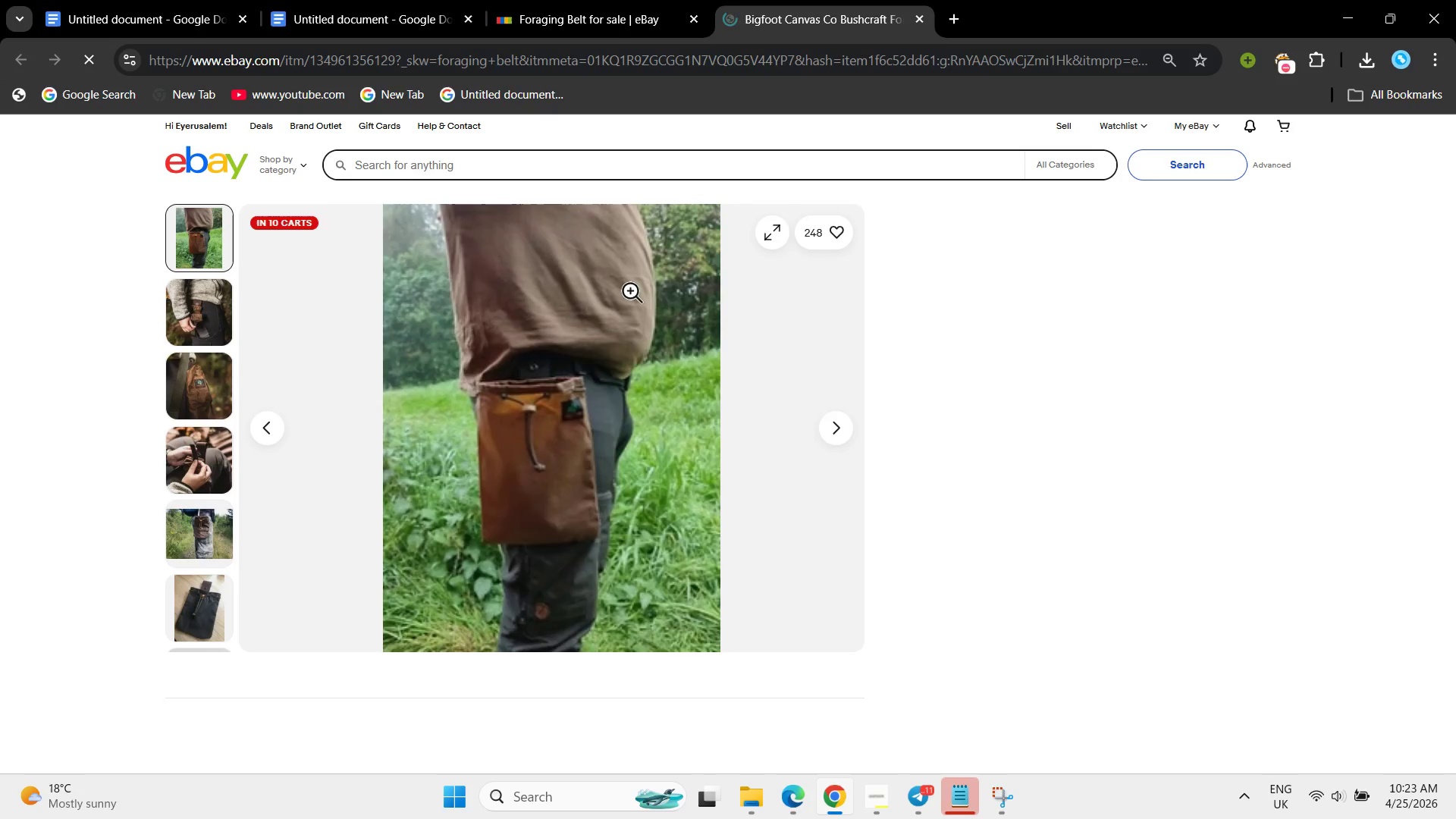 
wait(12.44)
 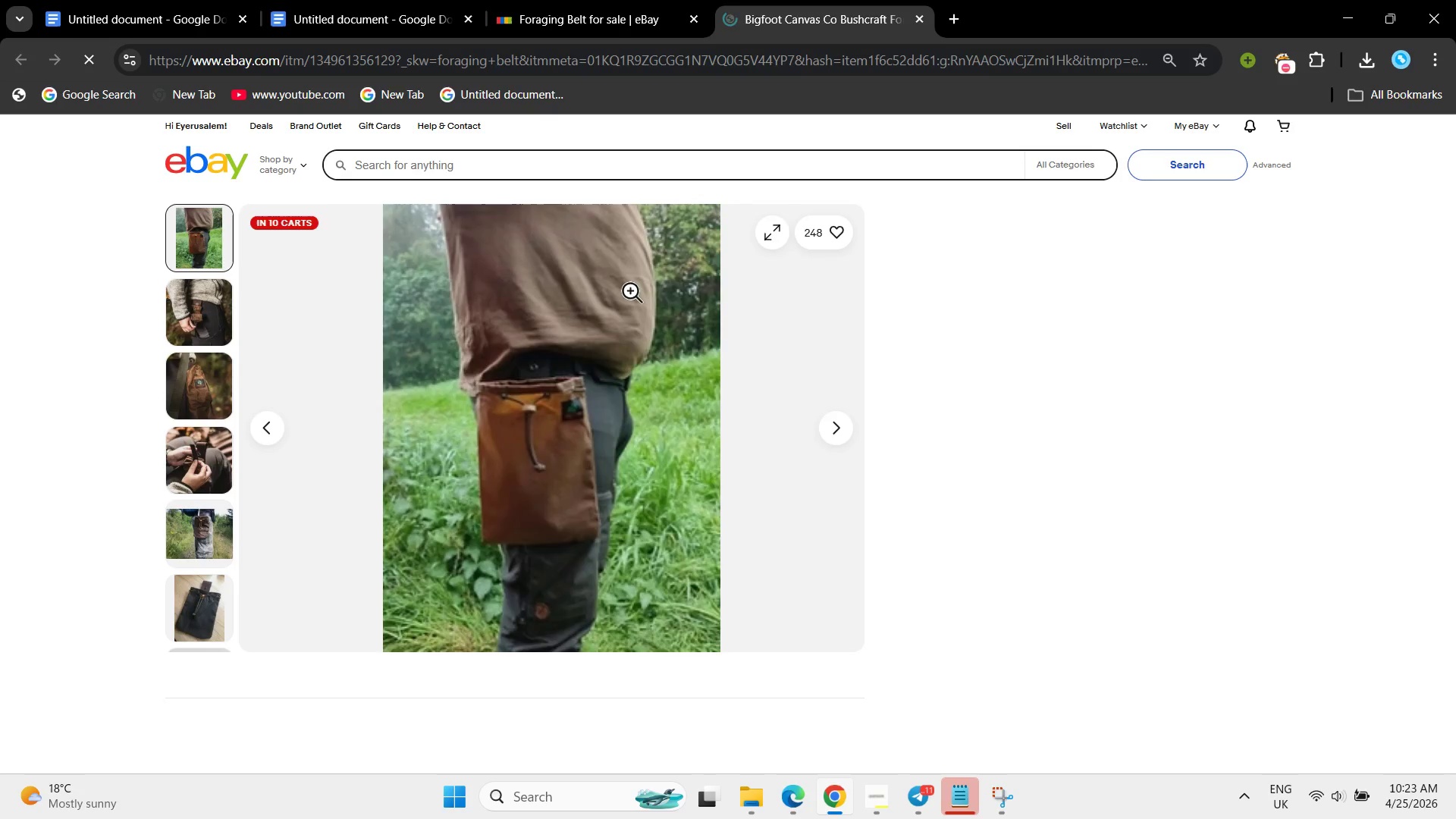 
scroll: coordinate [248, 594], scroll_direction: down, amount: 3.0
 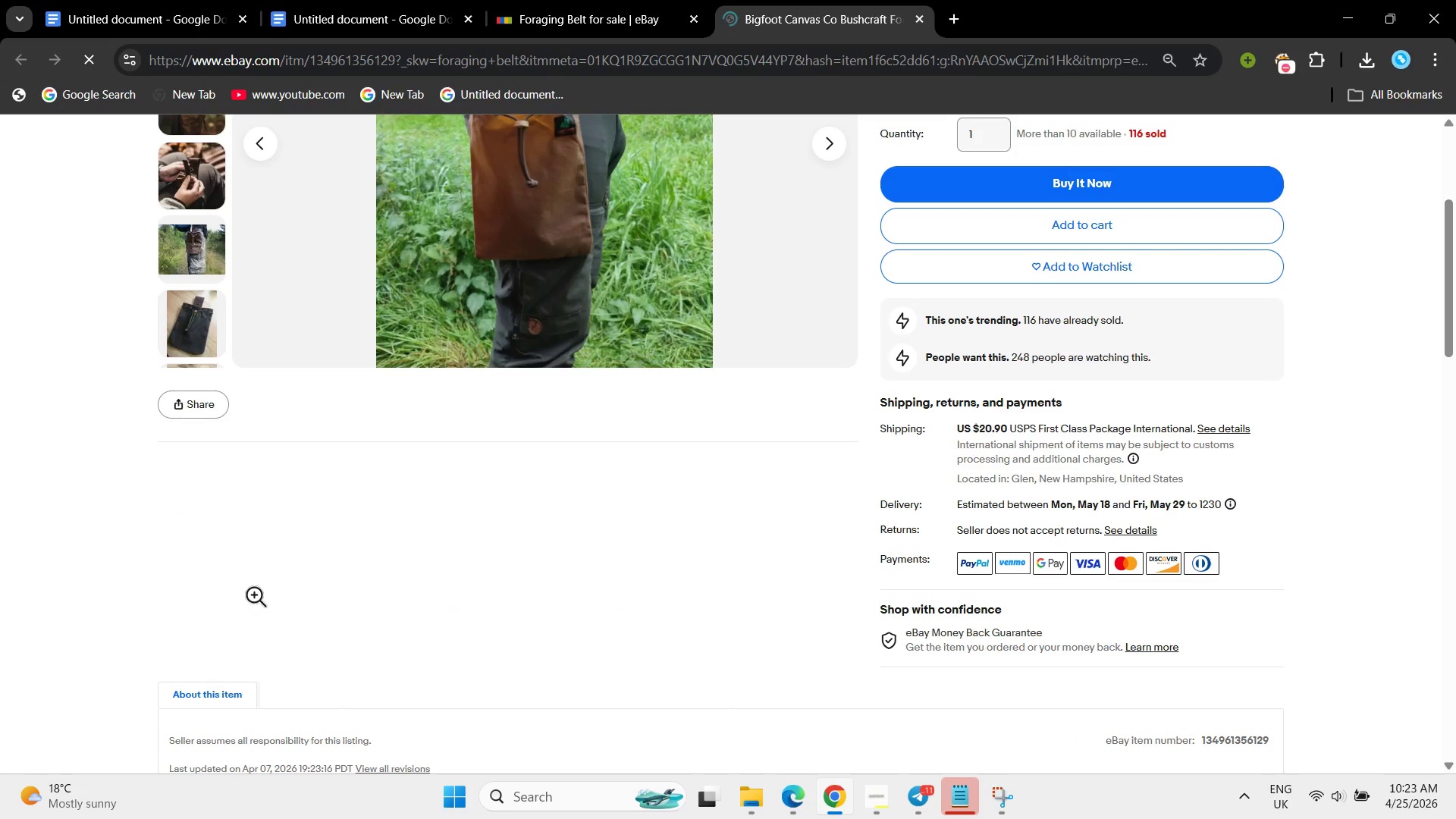 
scroll: coordinate [245, 582], scroll_direction: up, amount: 8.0
 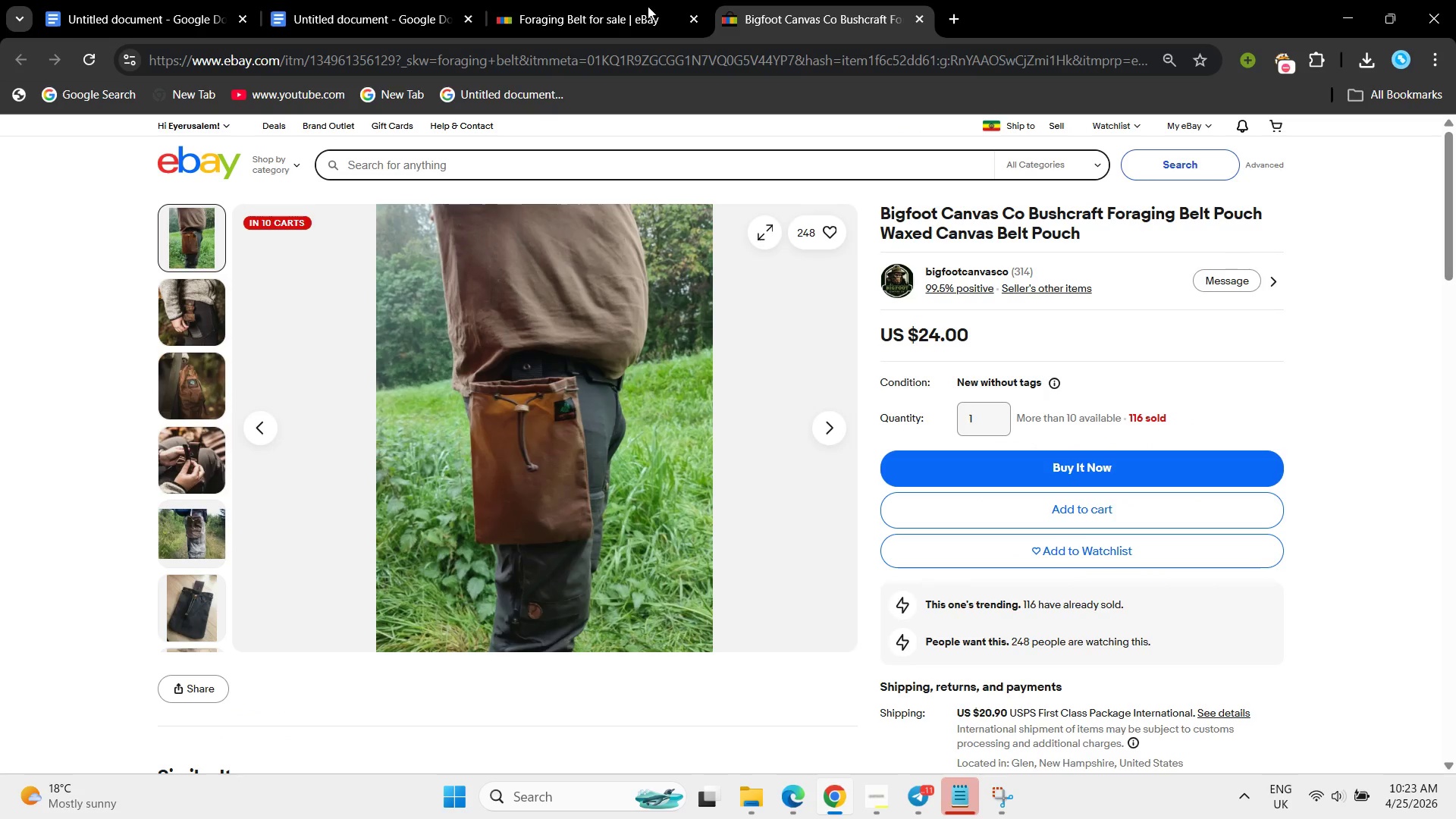 
left_click([572, 0])
 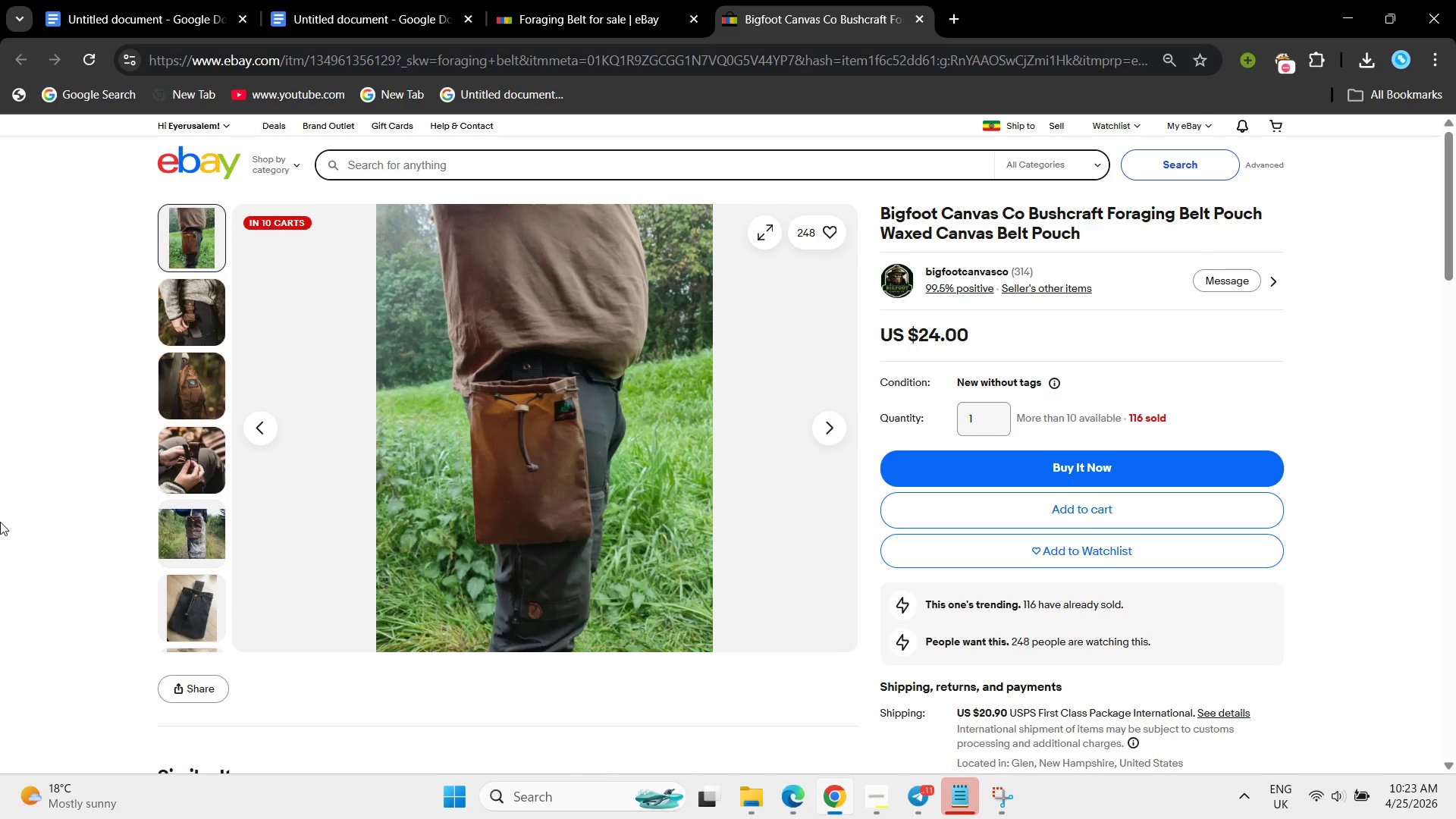 
wait(5.97)
 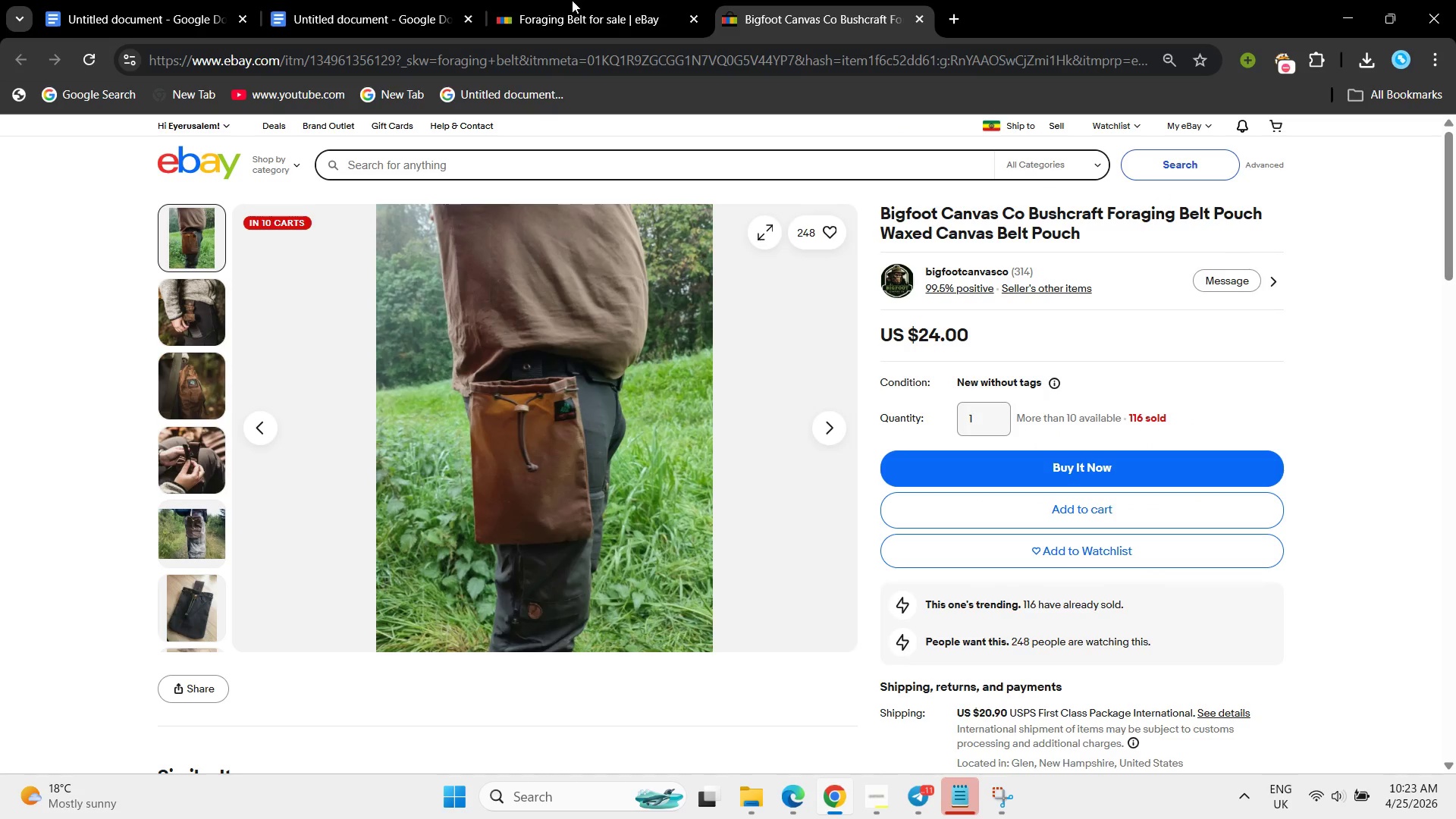 
scroll: coordinate [152, 431], scroll_direction: down, amount: 7.0
 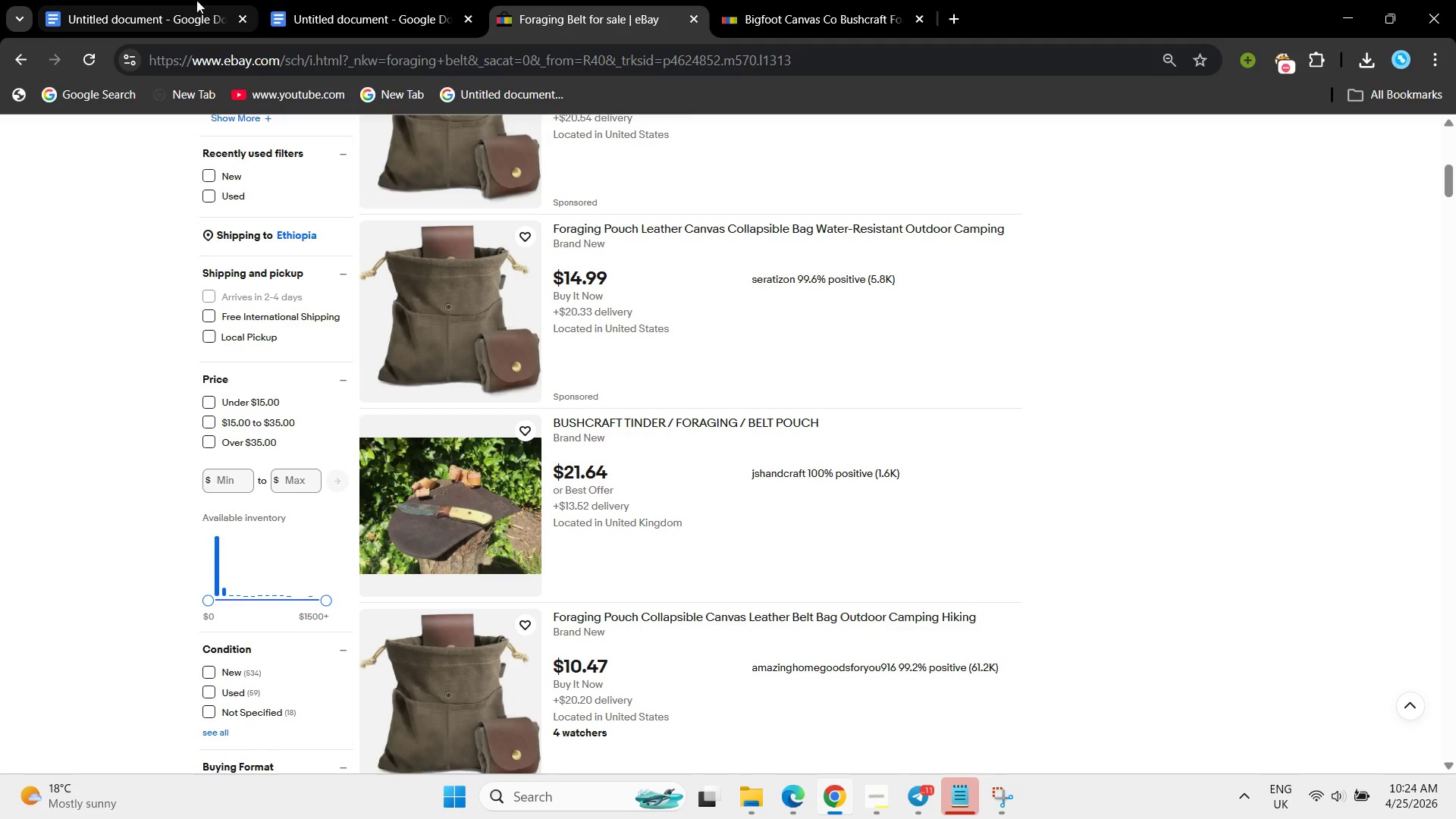 
left_click([155, 4])
 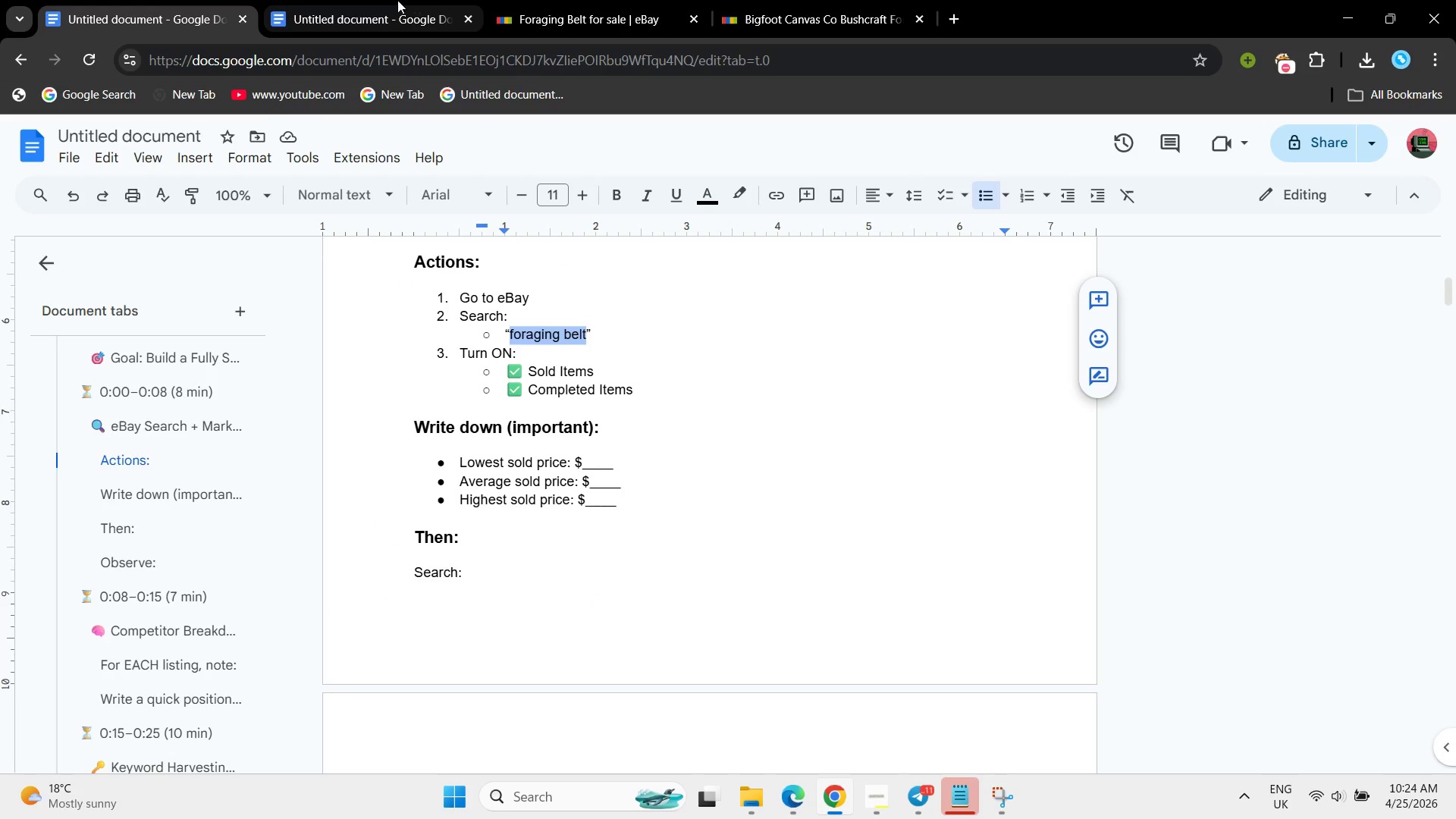 
left_click([394, 0])
 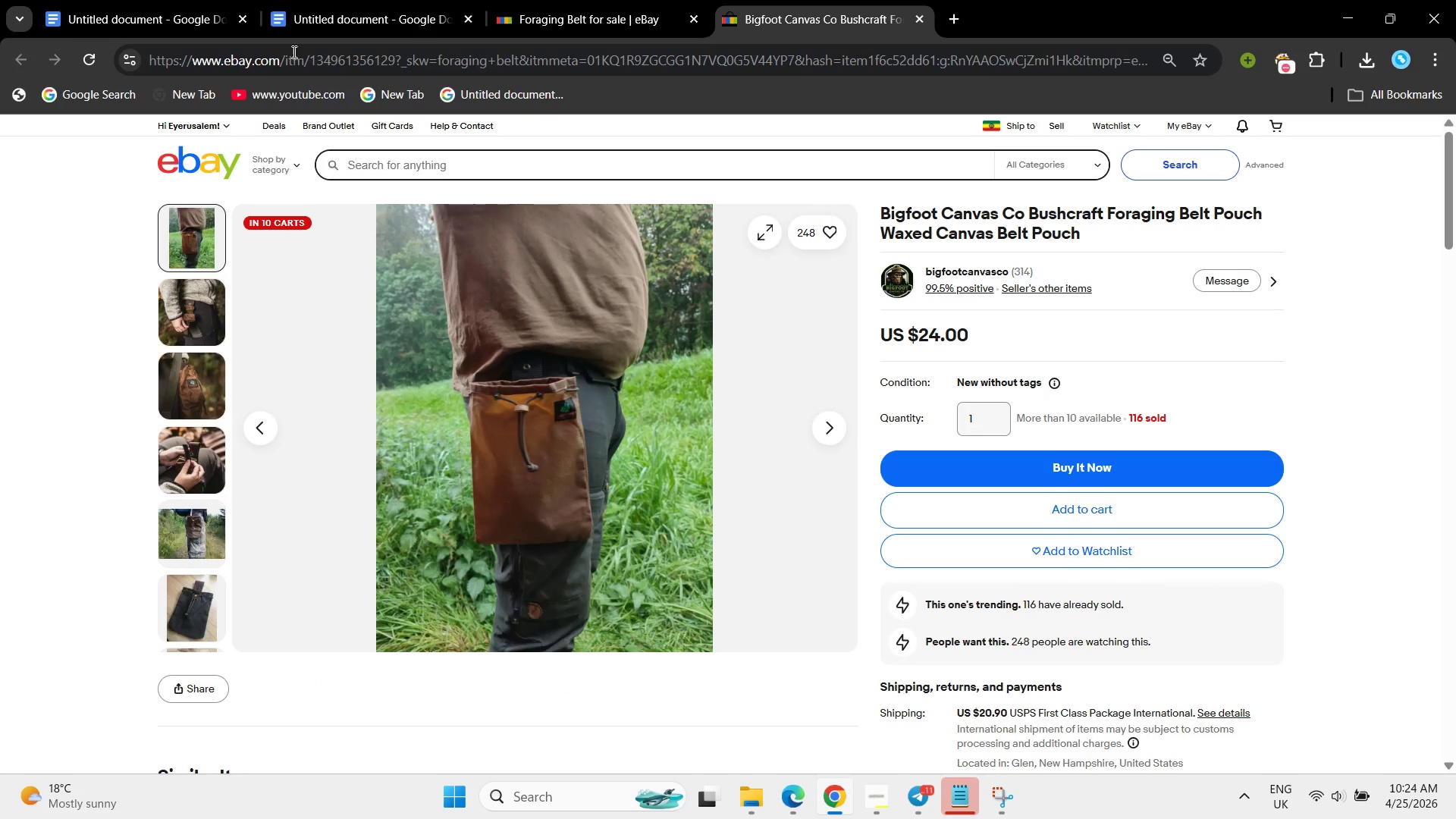 
left_click([676, 0])
 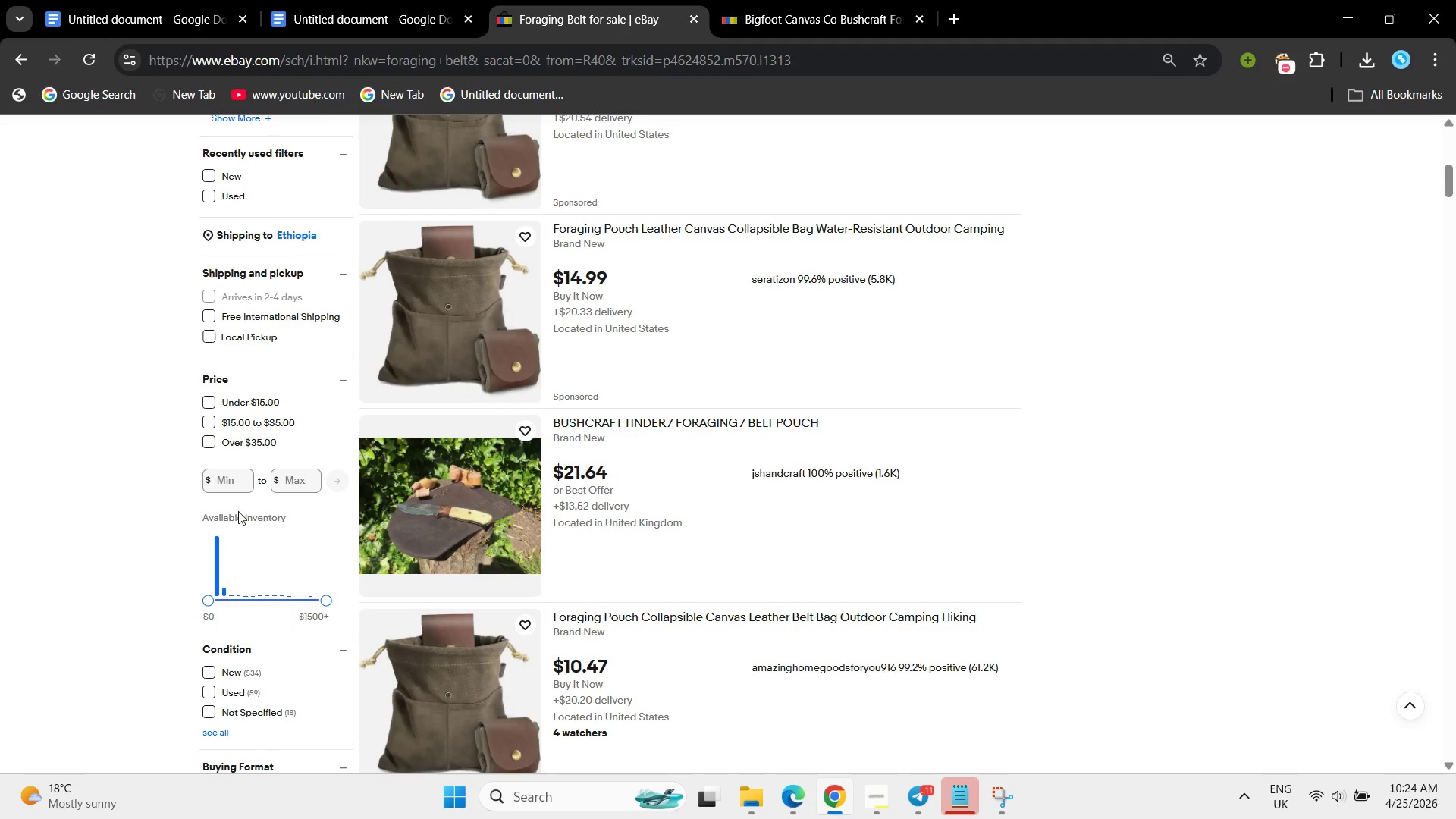 
scroll: coordinate [240, 513], scroll_direction: up, amount: 2.0
 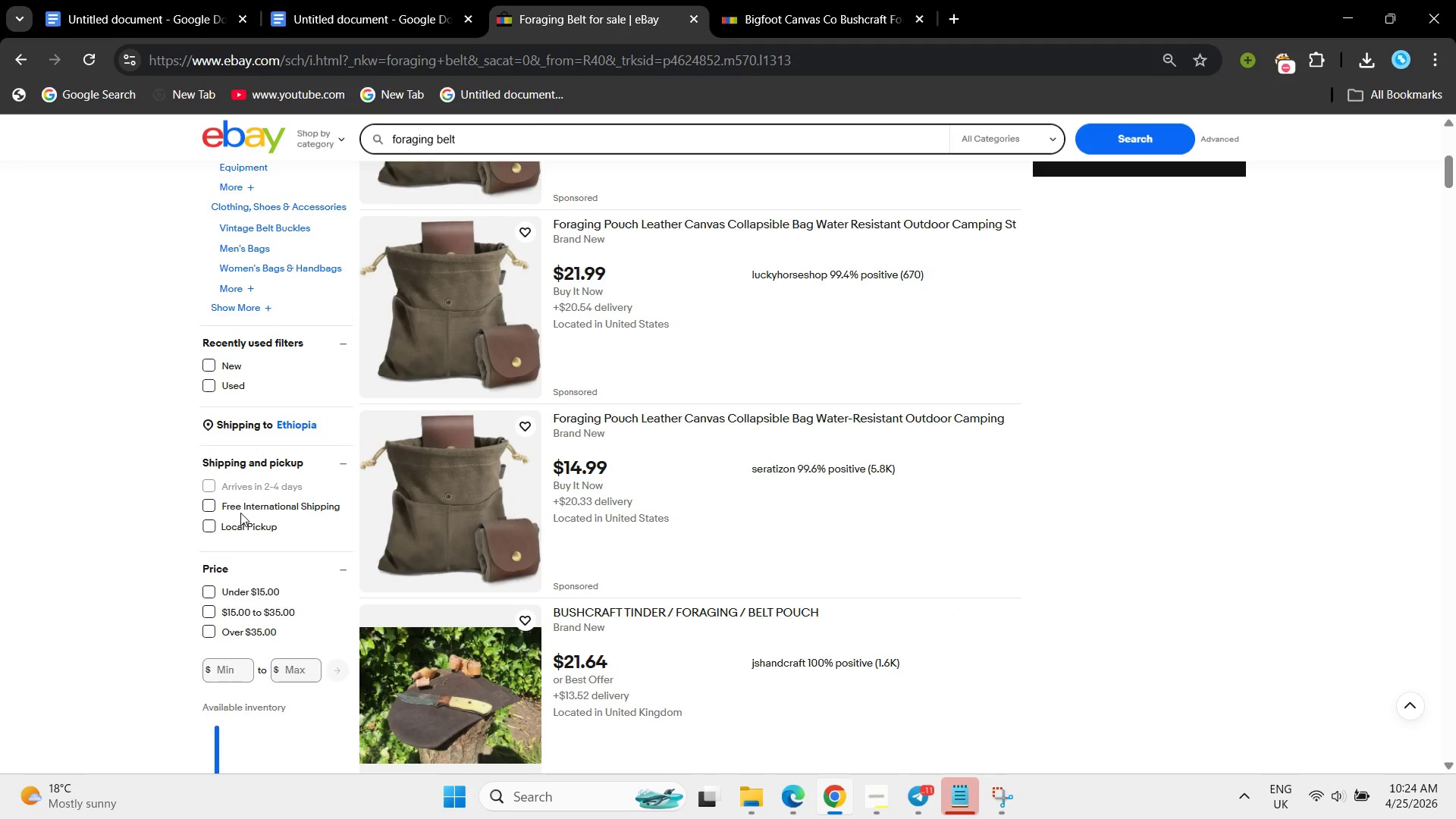 
scroll: coordinate [219, 594], scroll_direction: down, amount: 8.0
 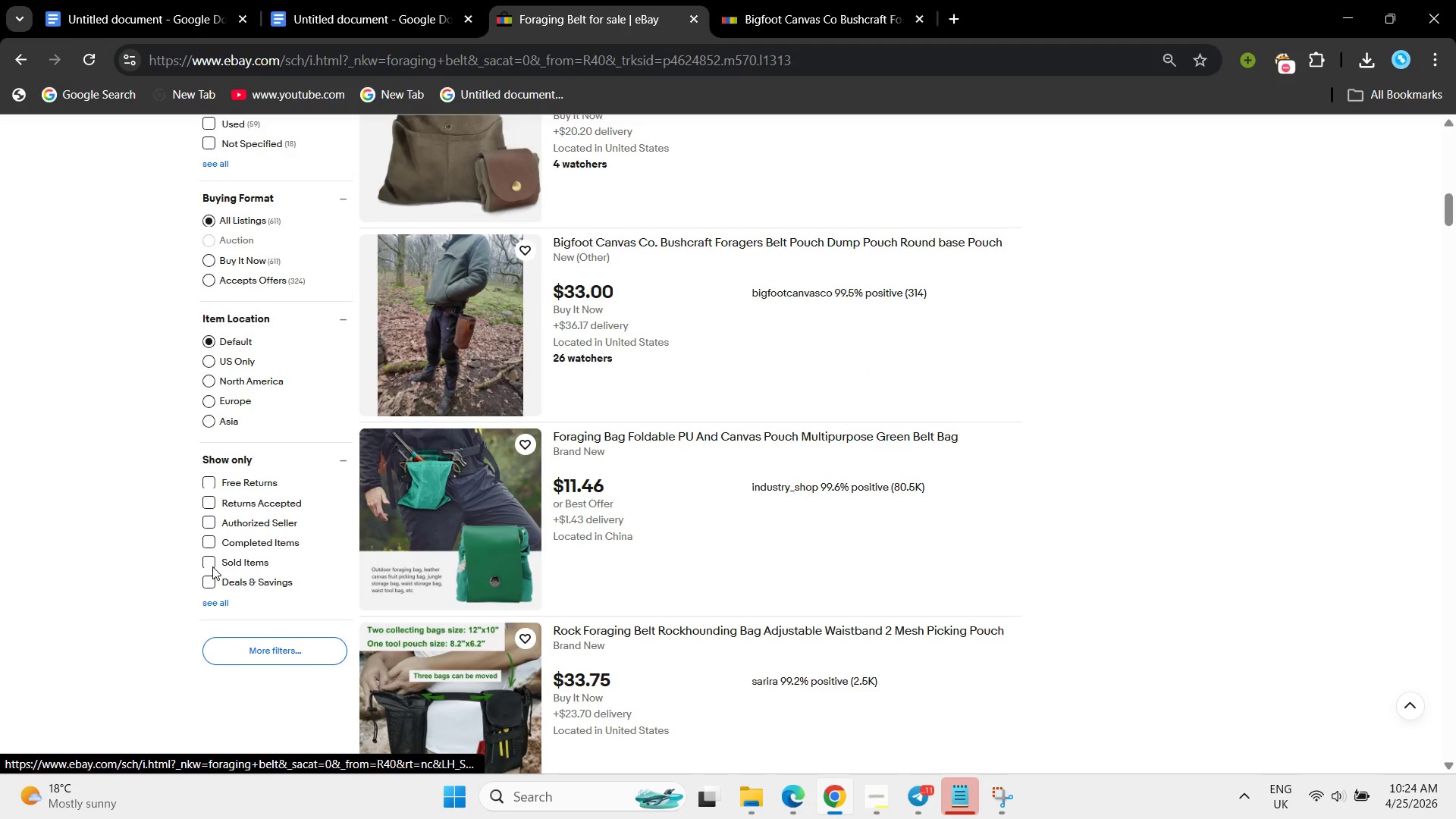 
left_click([206, 563])
 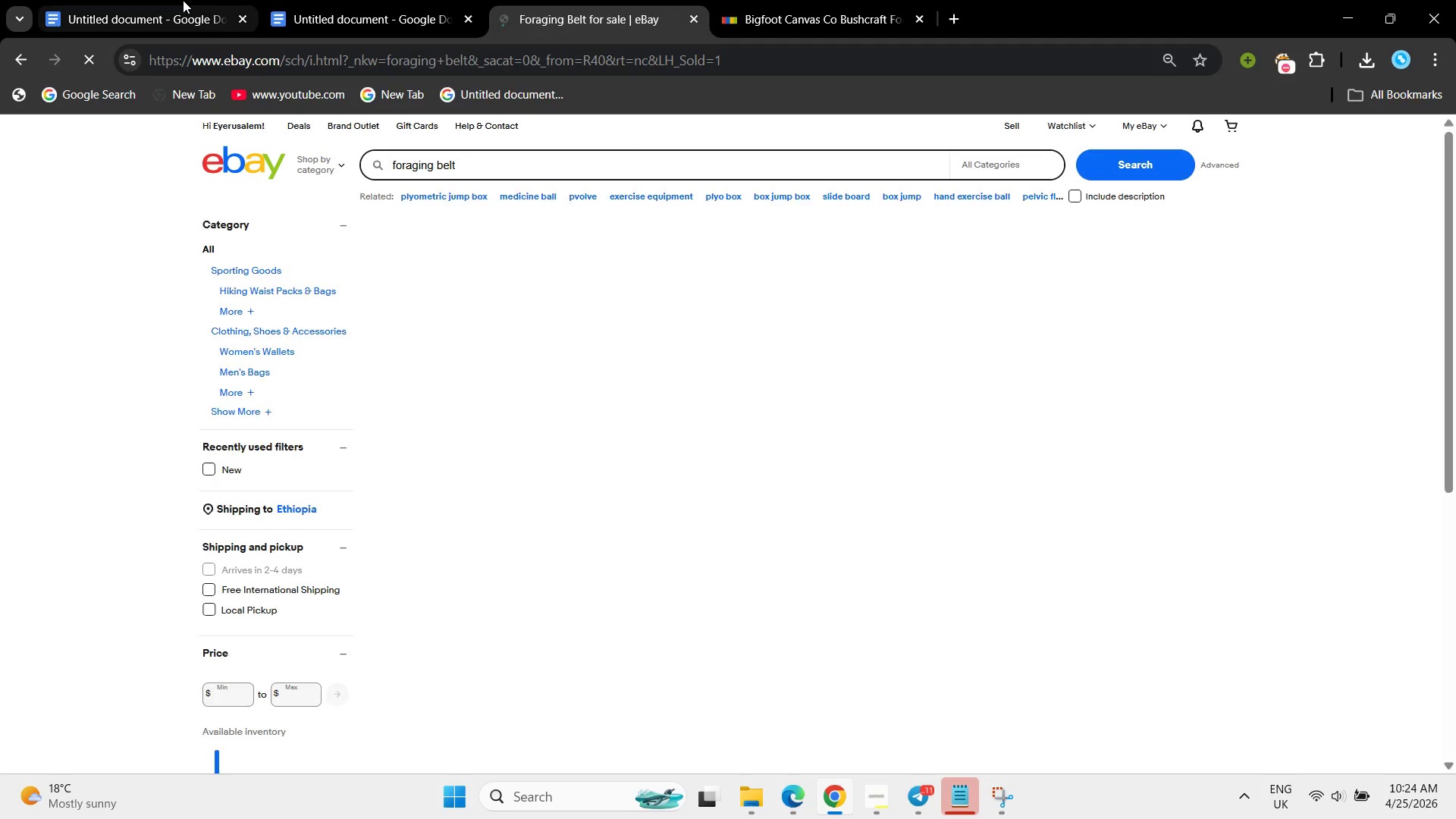 
left_click([183, 0])
 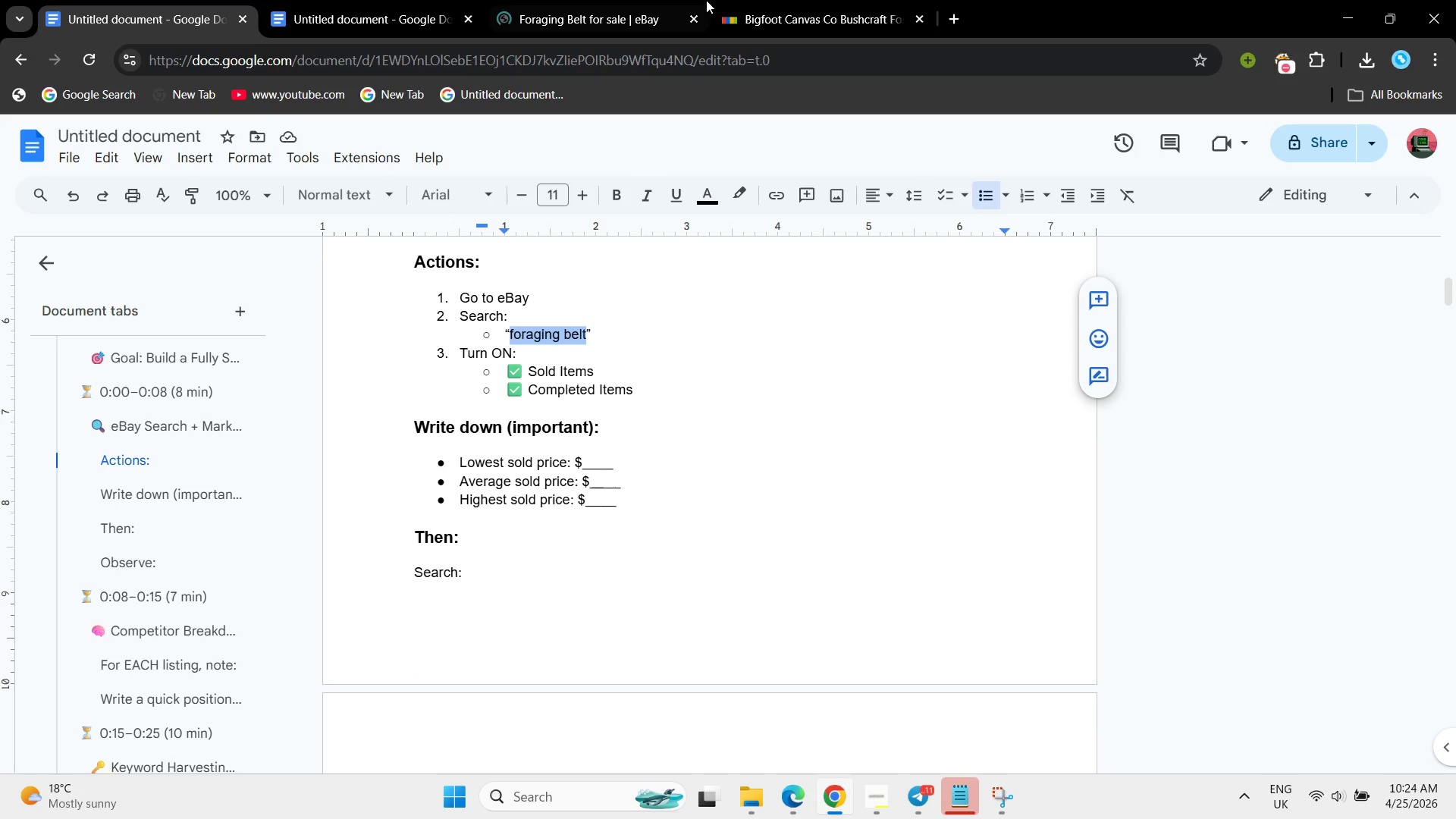 
left_click([778, 0])
 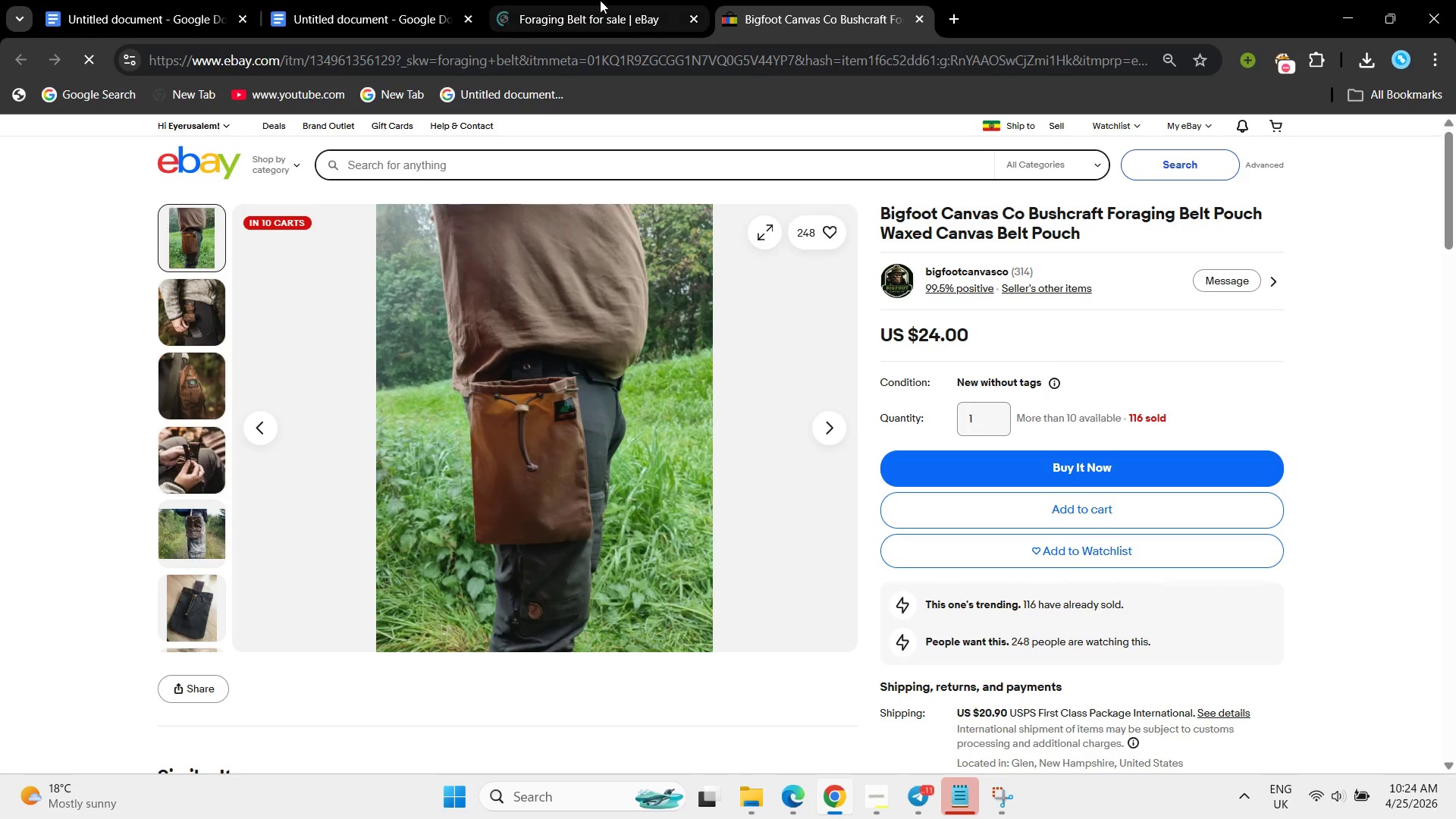 
left_click([600, 0])
 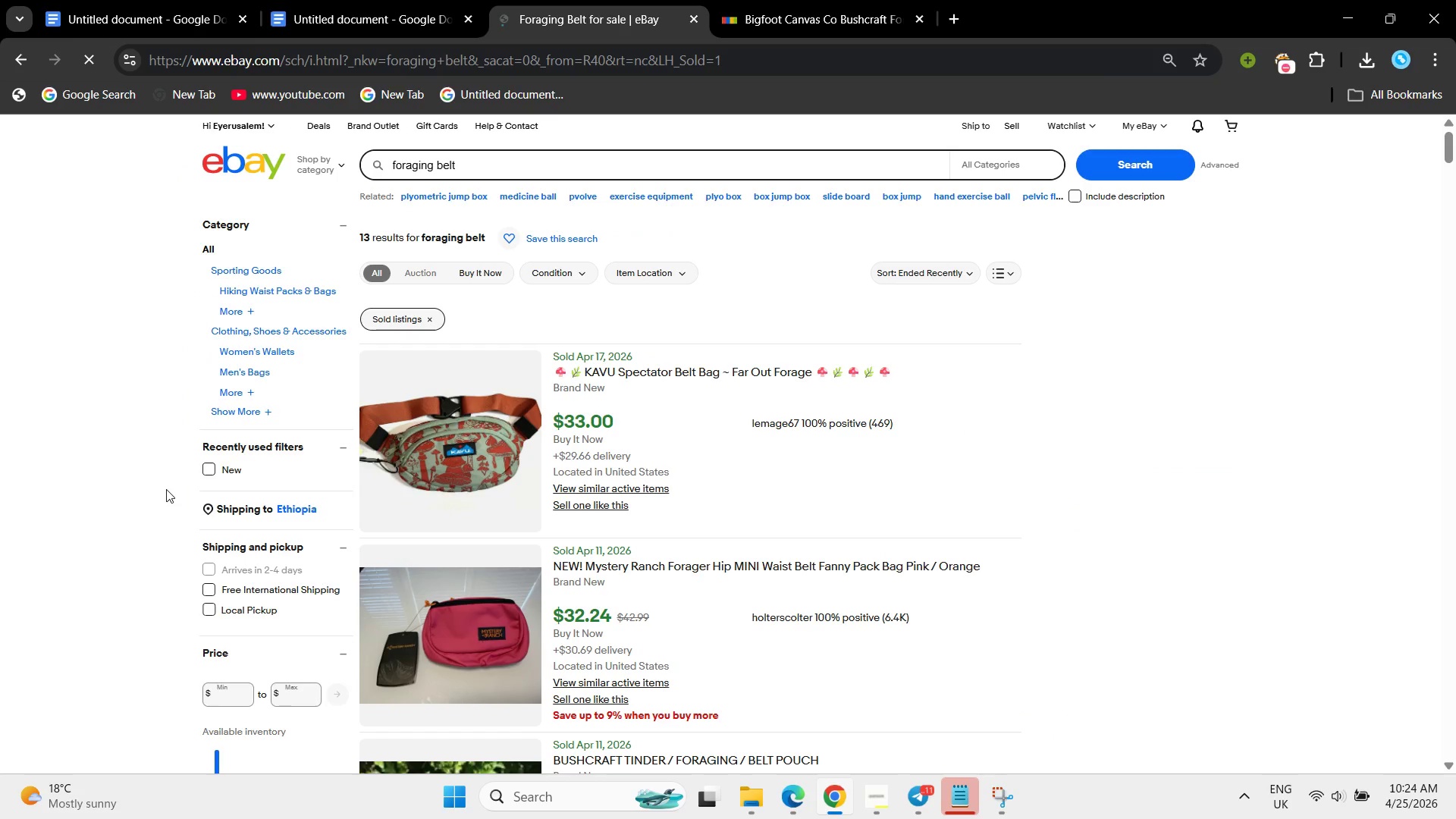 
scroll: coordinate [172, 493], scroll_direction: down, amount: 8.0
 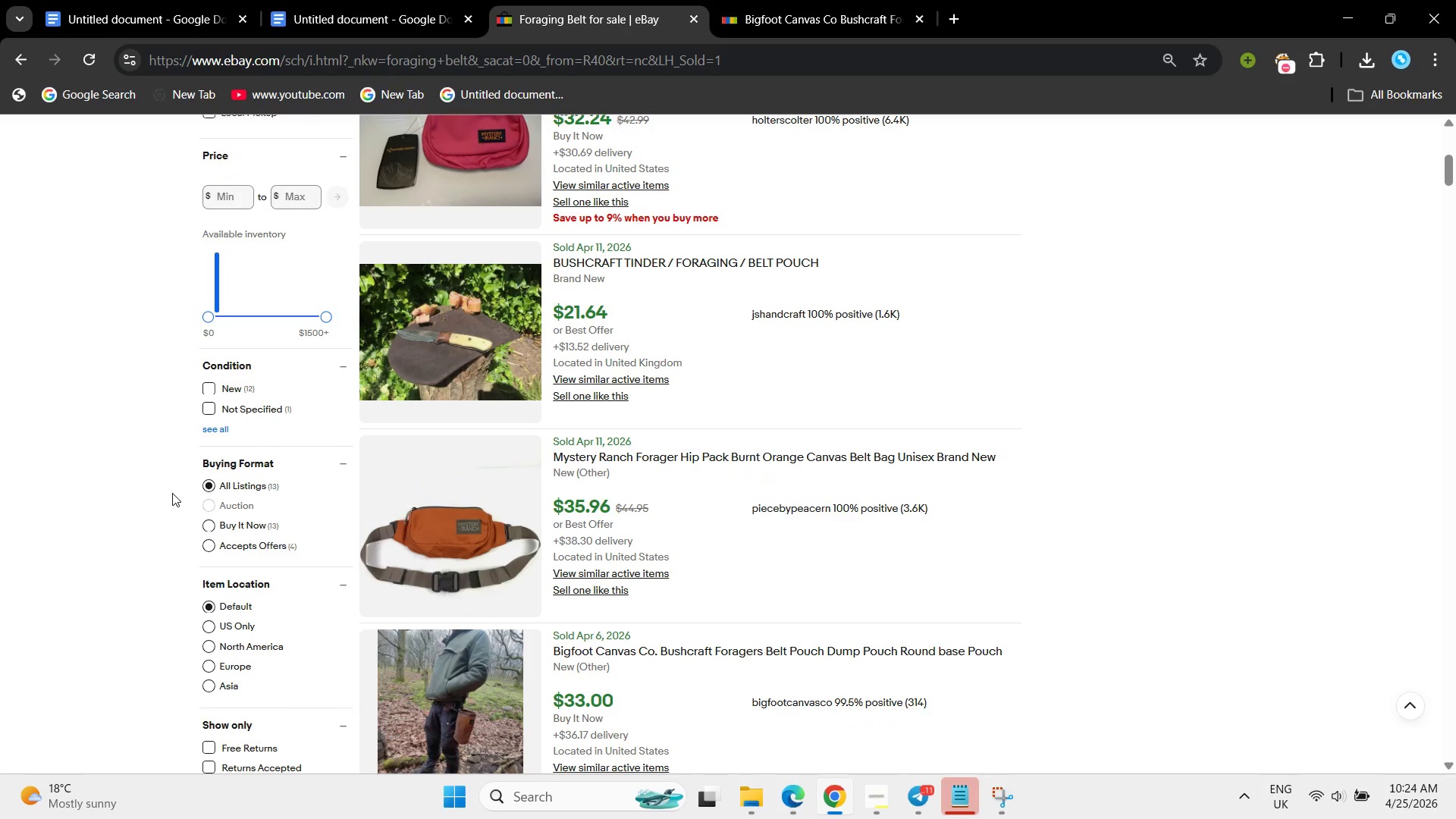 
scroll: coordinate [176, 497], scroll_direction: up, amount: 2.0
 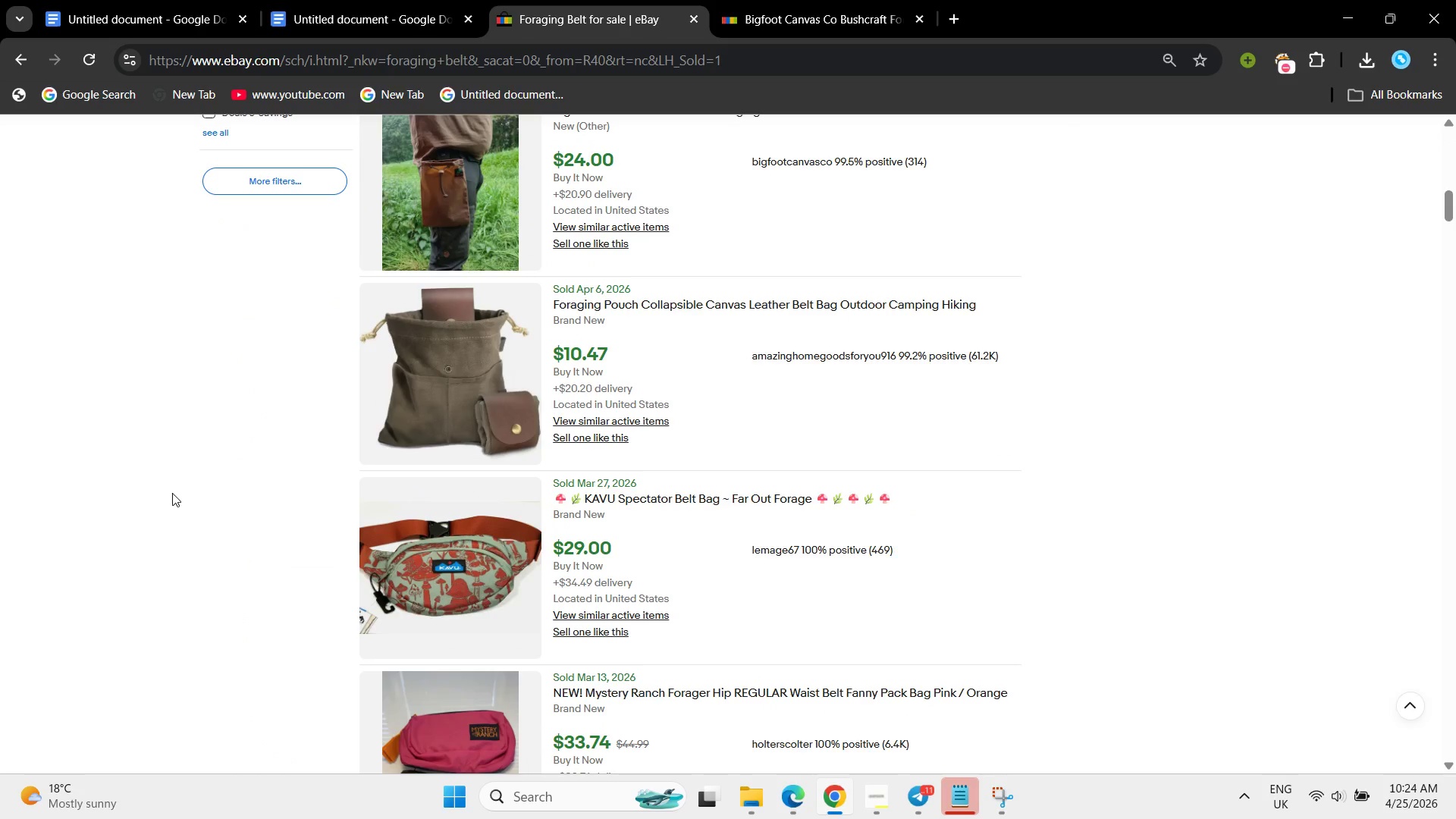 
left_click([208, 356])
 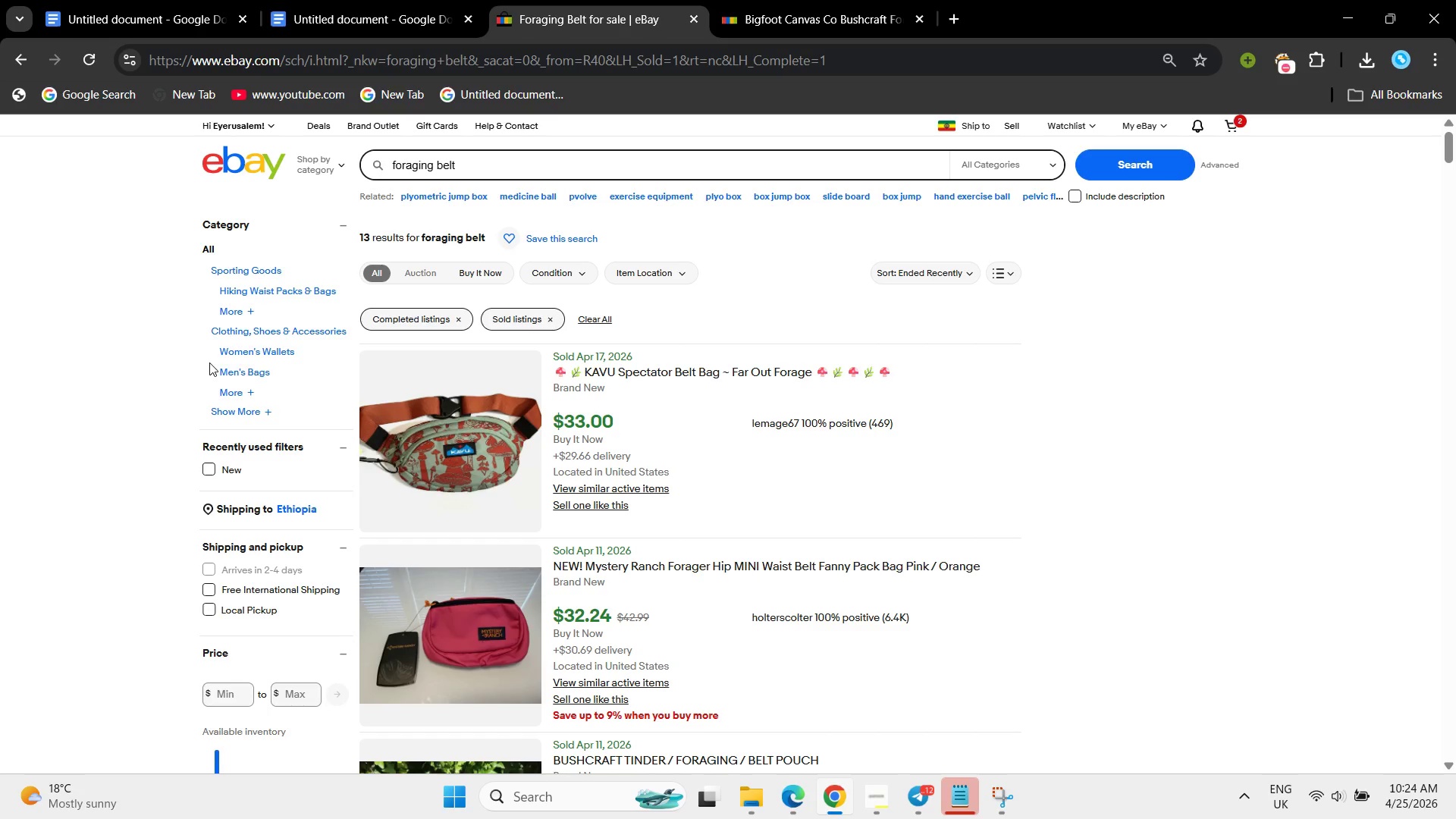 
wait(19.73)
 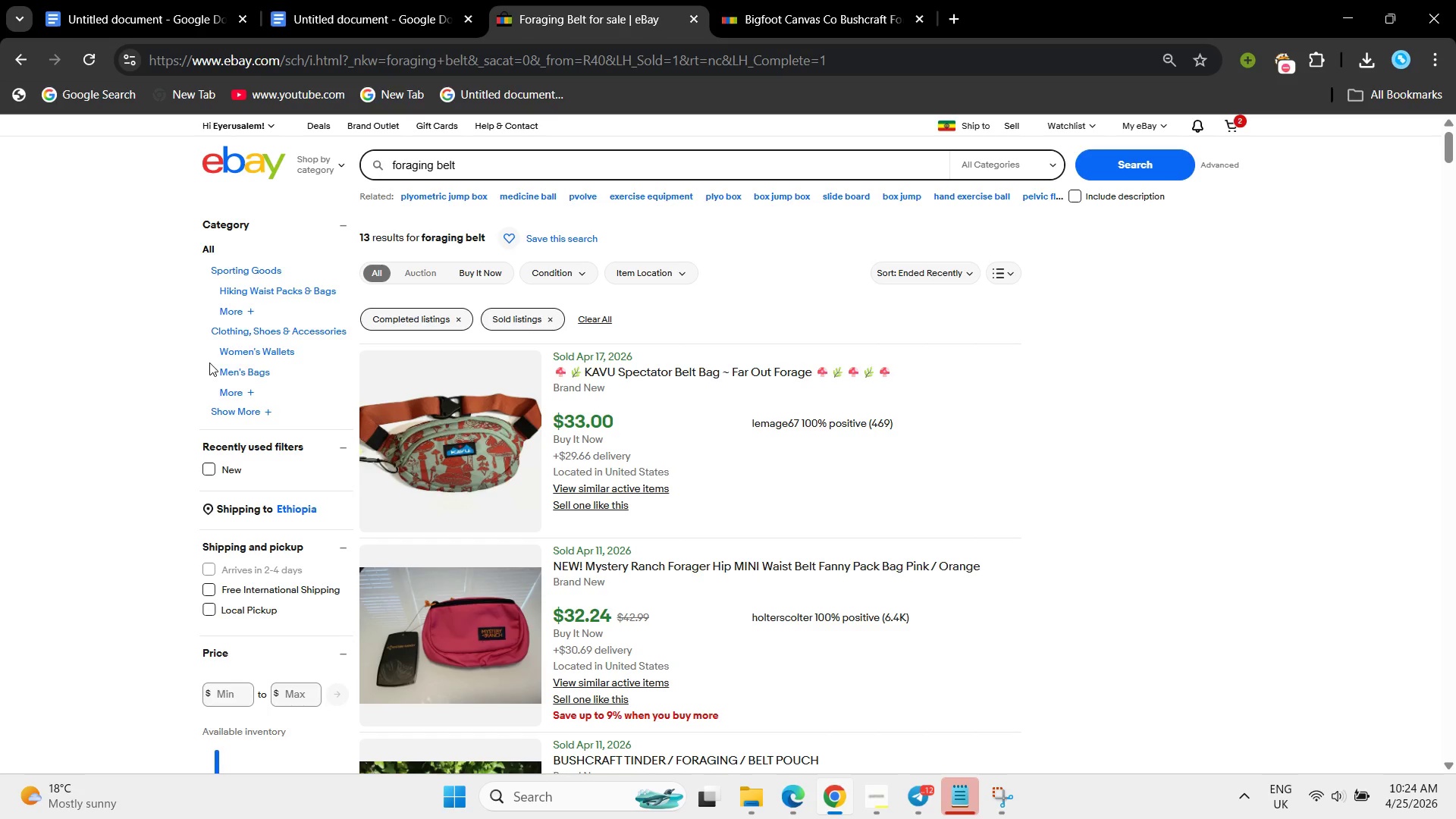 
scroll: coordinate [915, 579], scroll_direction: down, amount: 6.0
 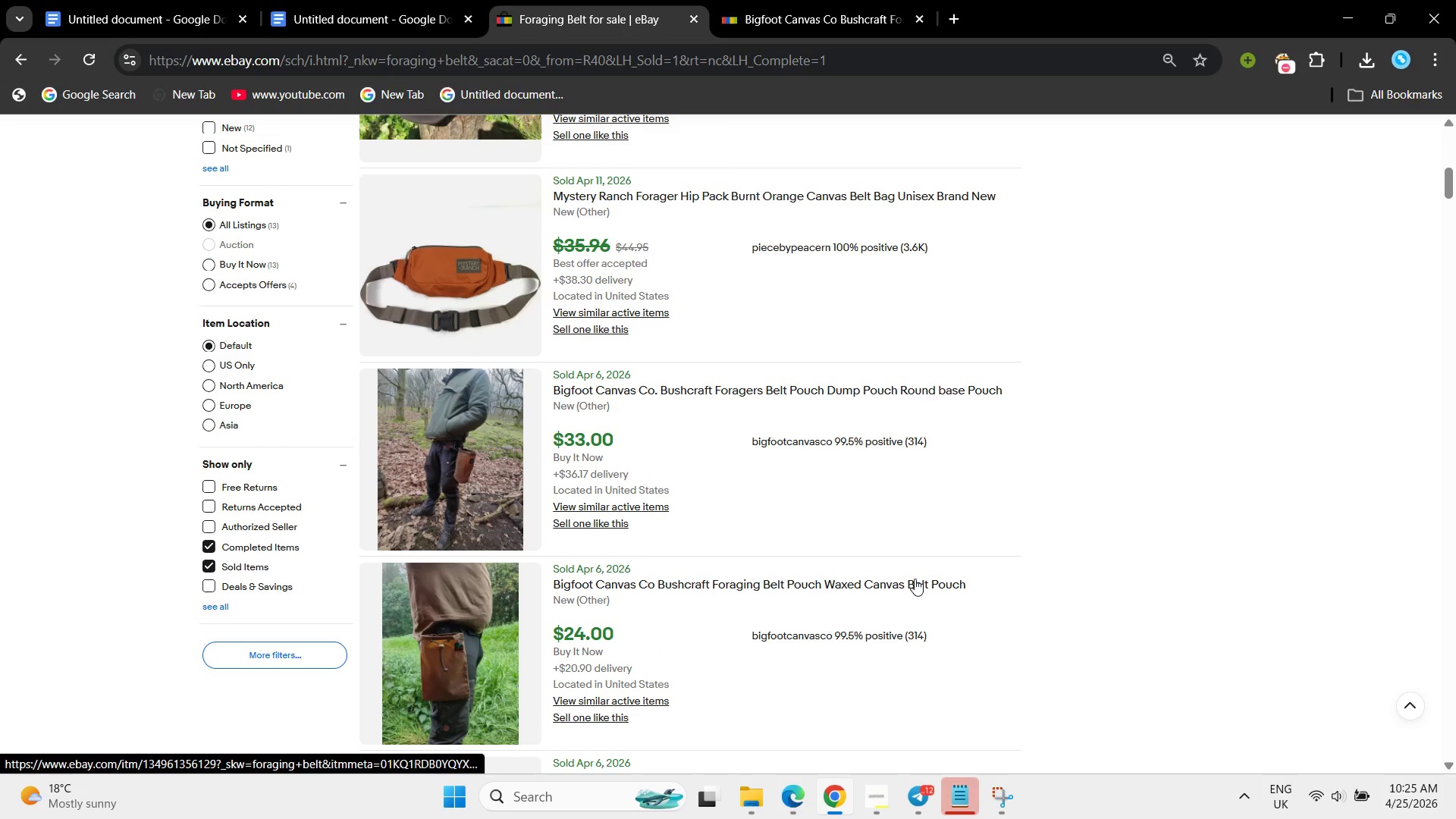 
scroll: coordinate [915, 579], scroll_direction: down, amount: 8.0
 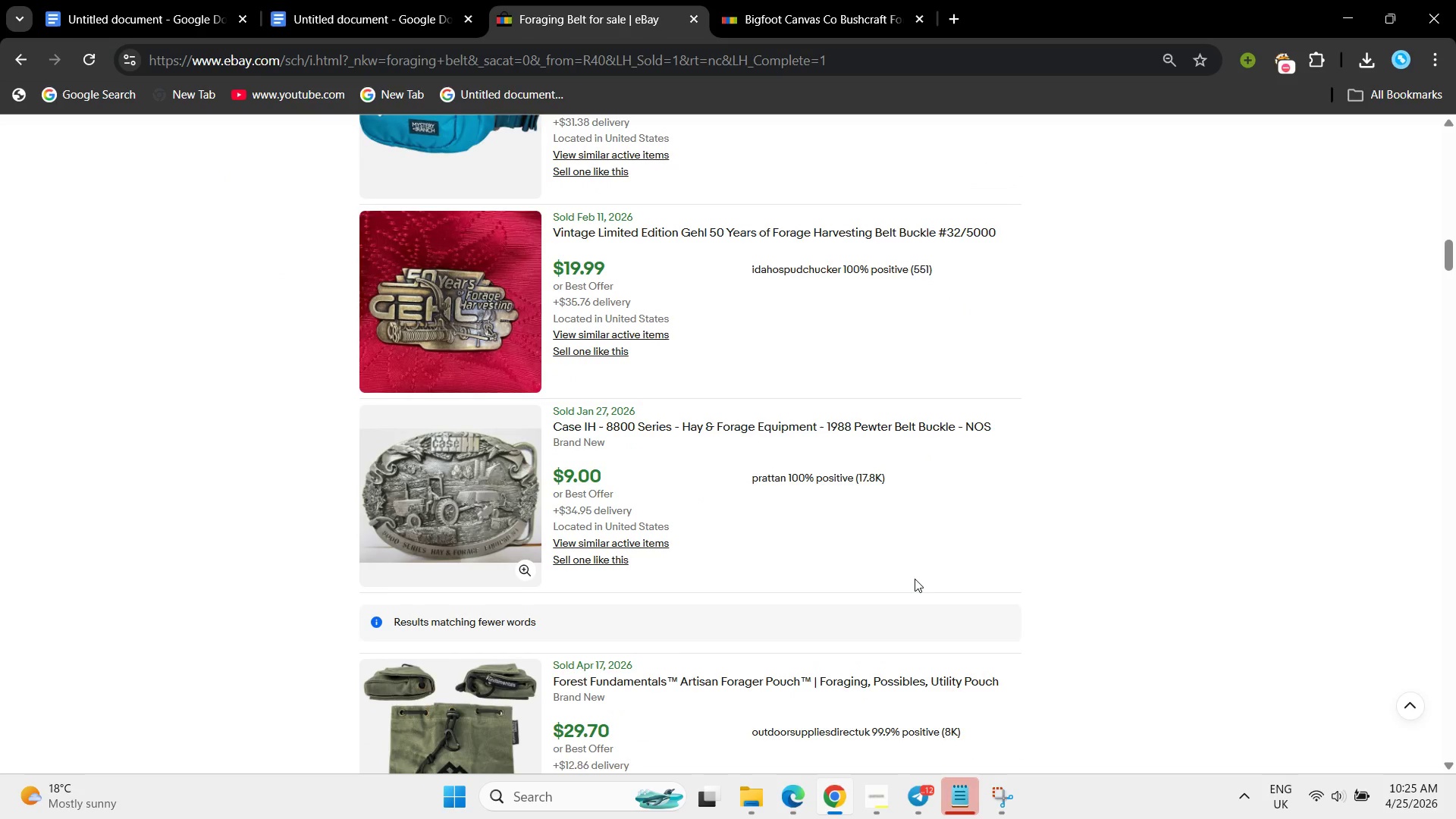 
scroll: coordinate [915, 579], scroll_direction: up, amount: 7.0
 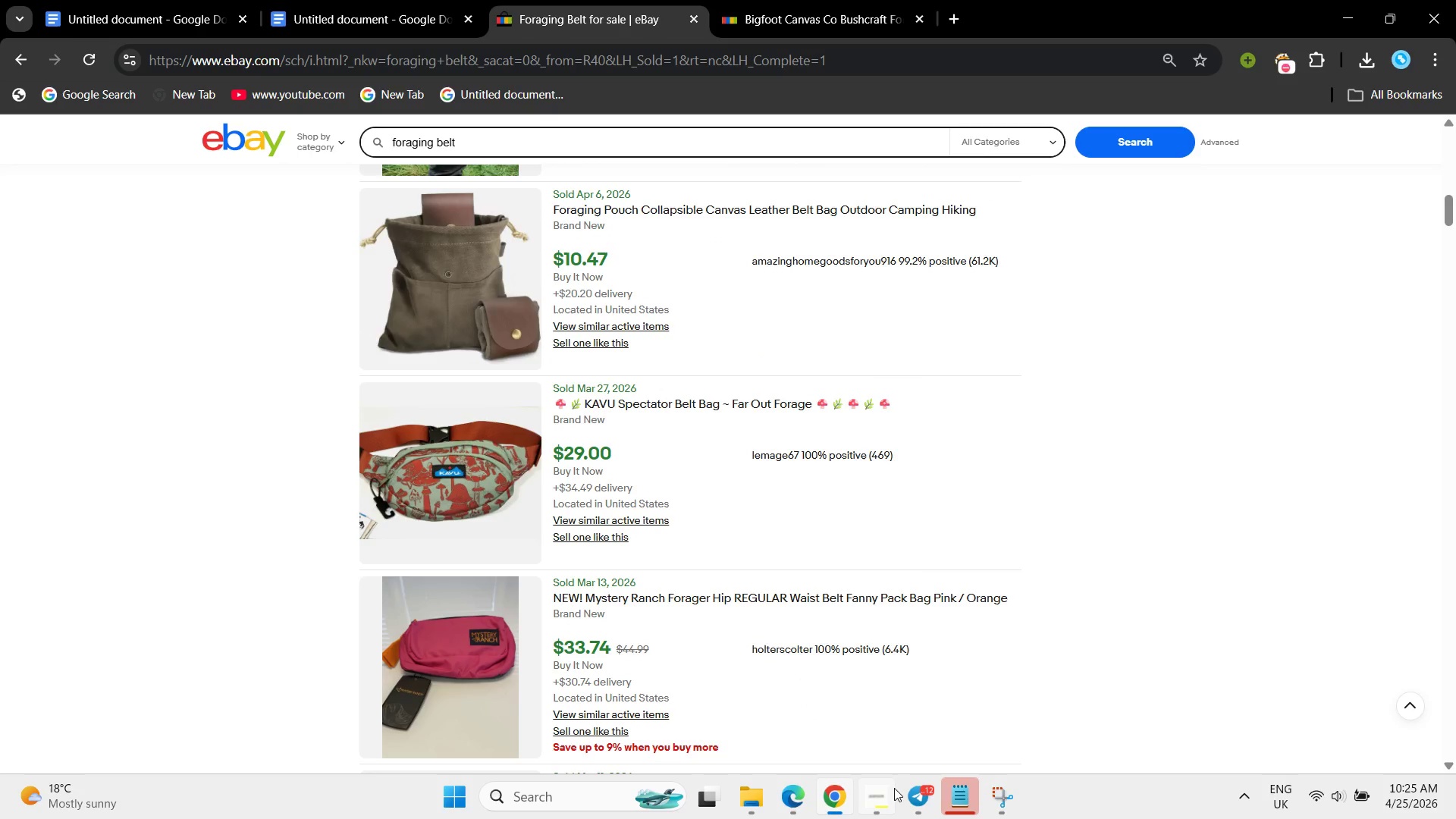 
left_click_drag(start_coordinate=[894, 788], to_coordinate=[898, 790])
 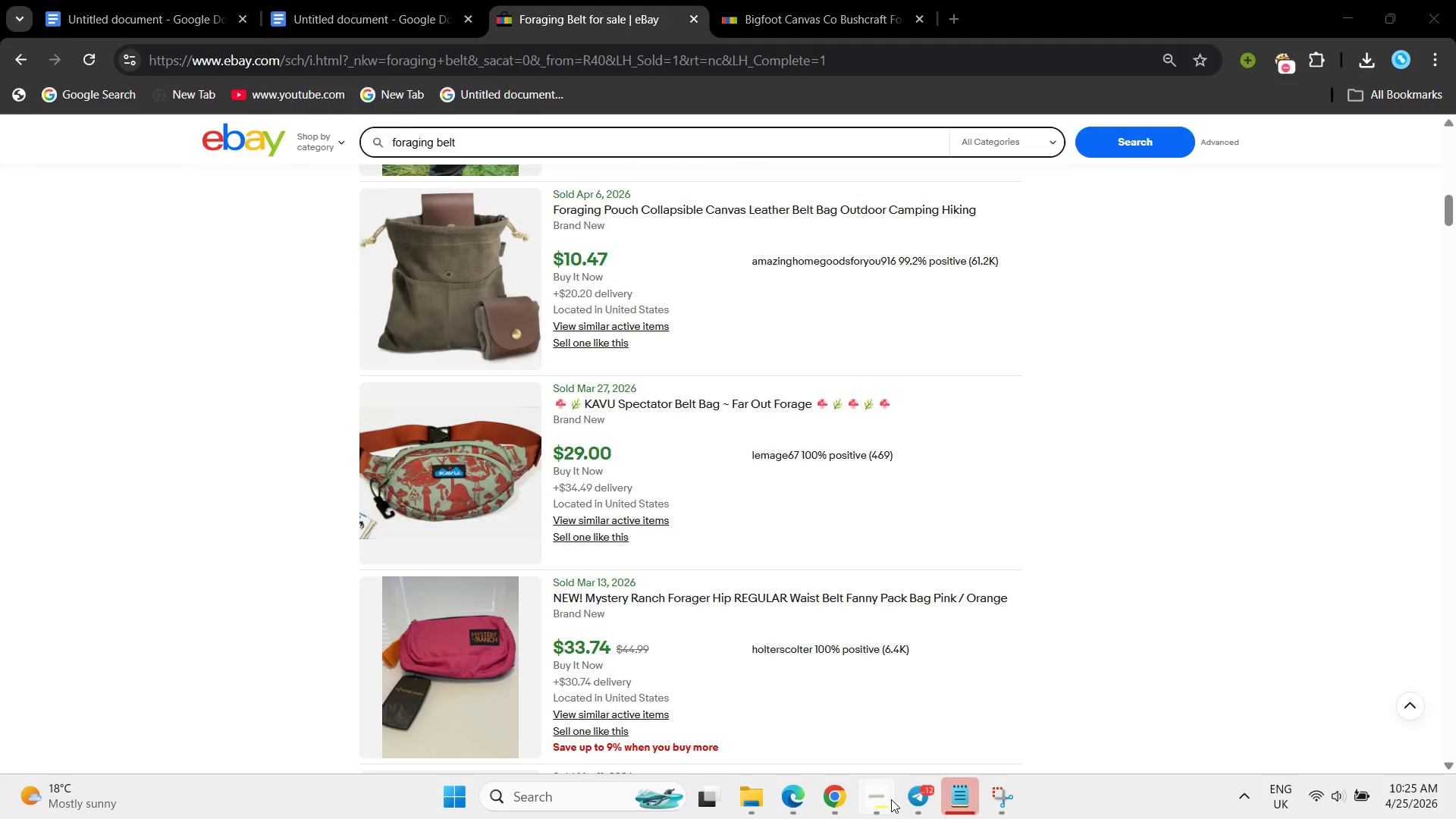 
left_click([891, 799])